 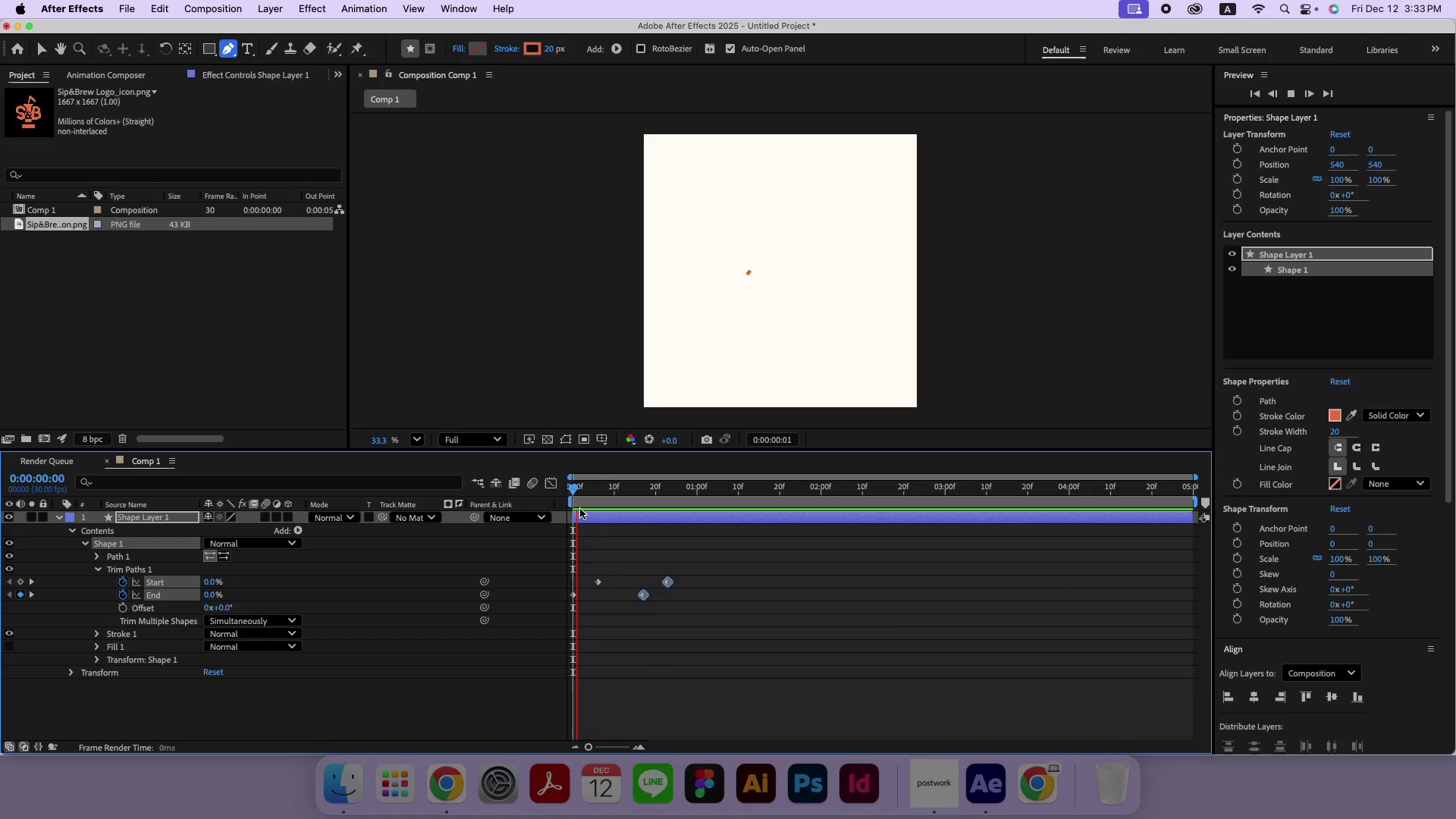 
key(Space)
 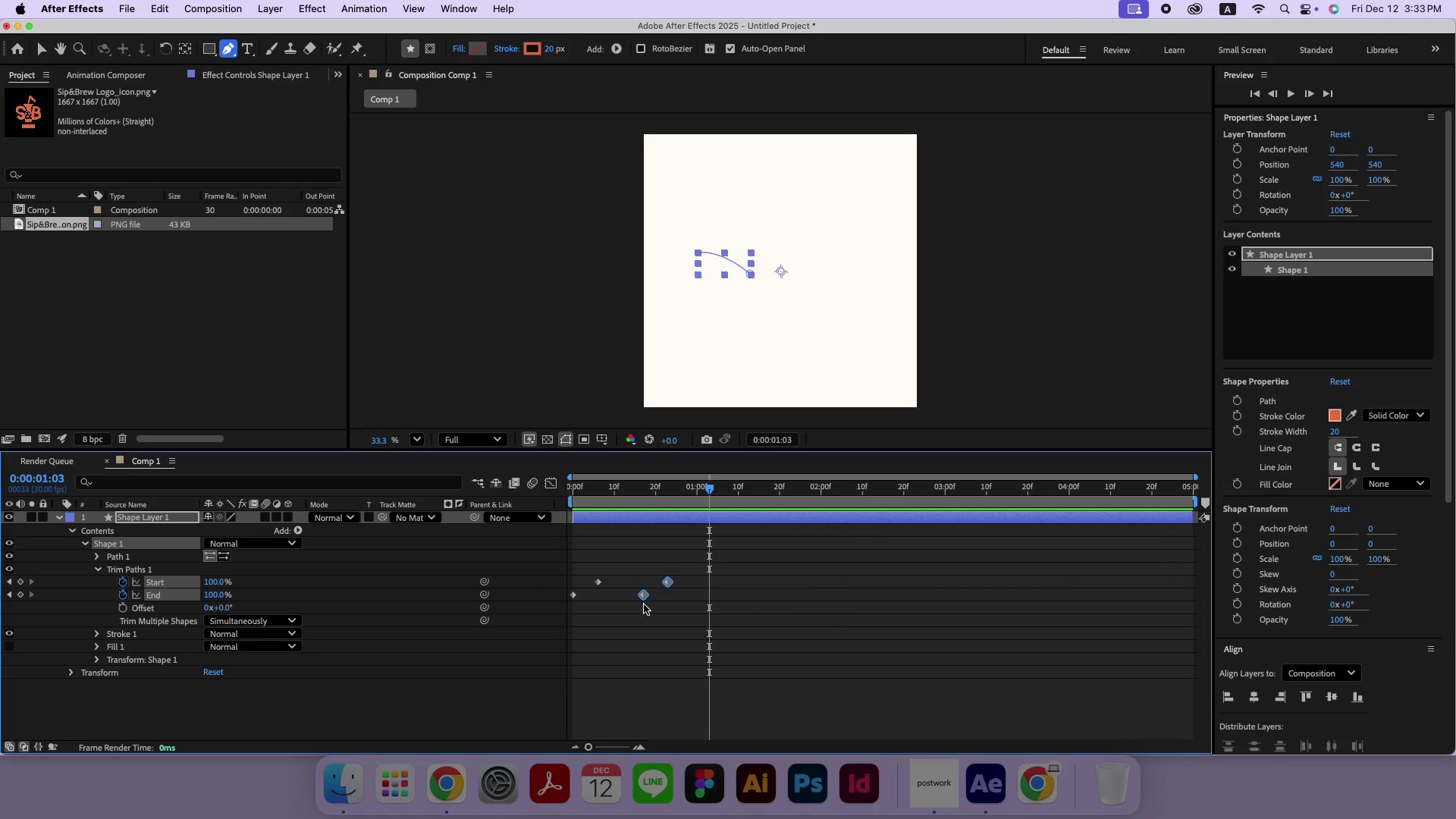 
left_click_drag(start_coordinate=[643, 598], to_coordinate=[629, 600])
 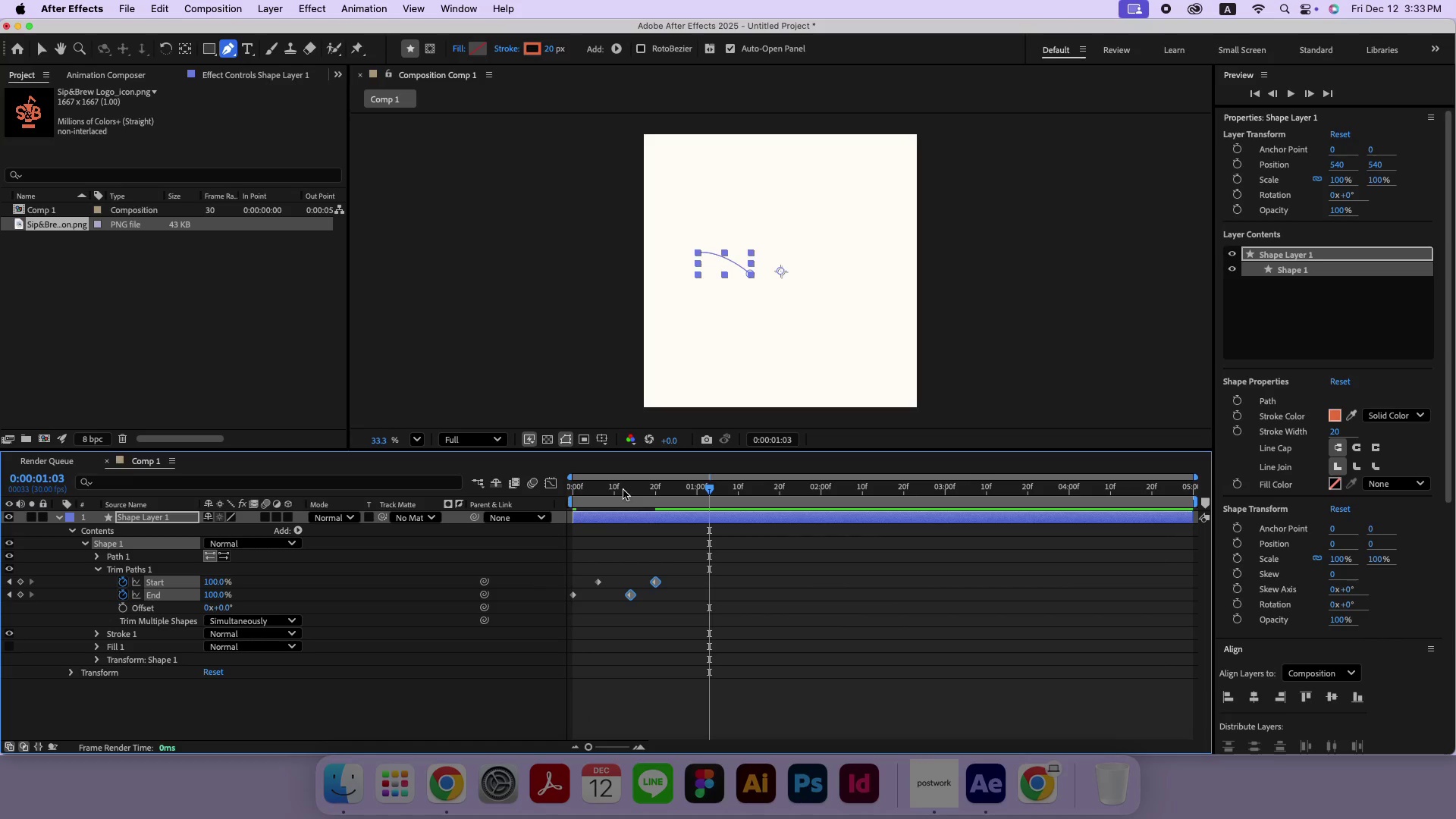 
left_click_drag(start_coordinate=[623, 486], to_coordinate=[516, 493])
 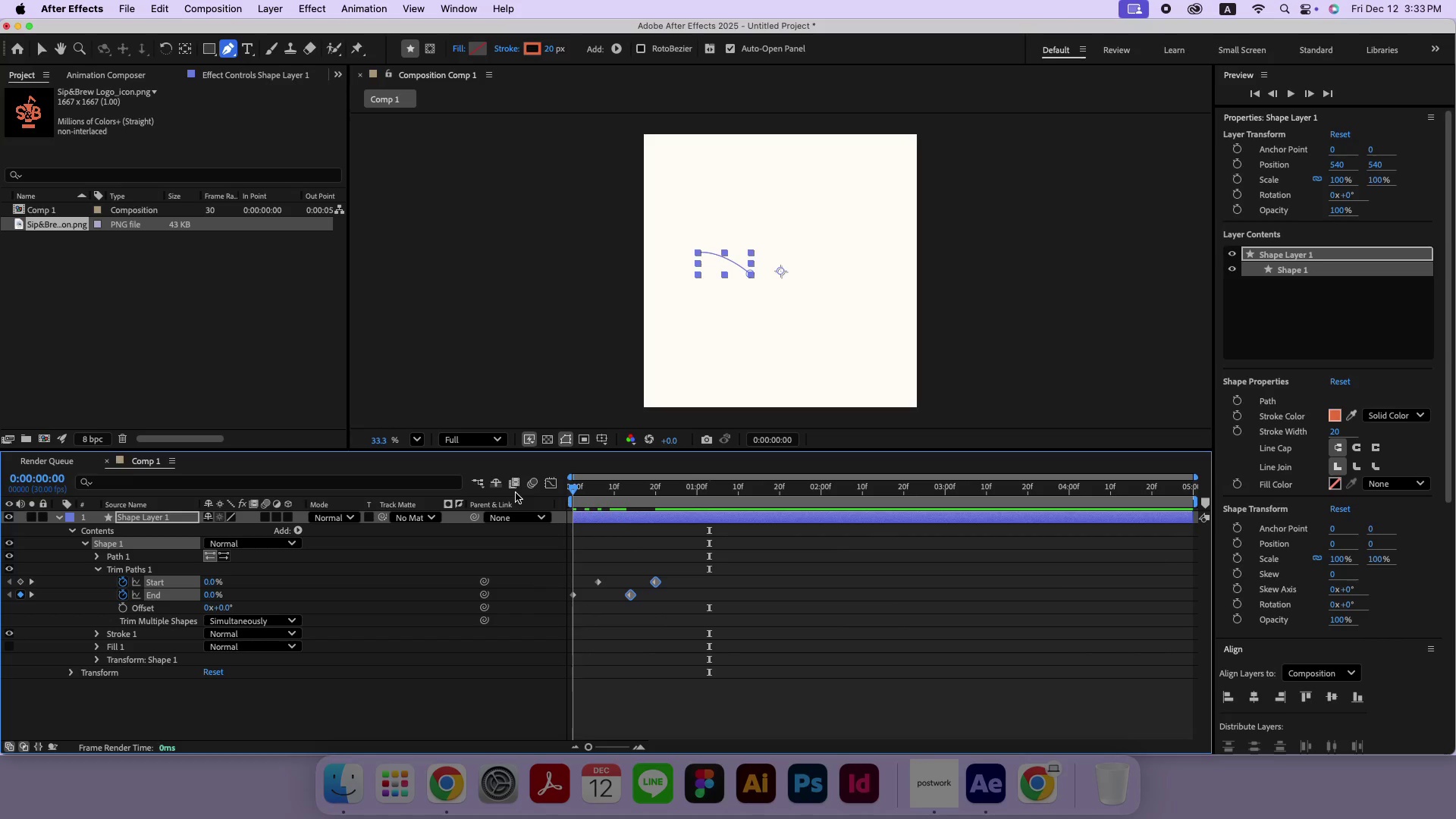 
key(Space)
 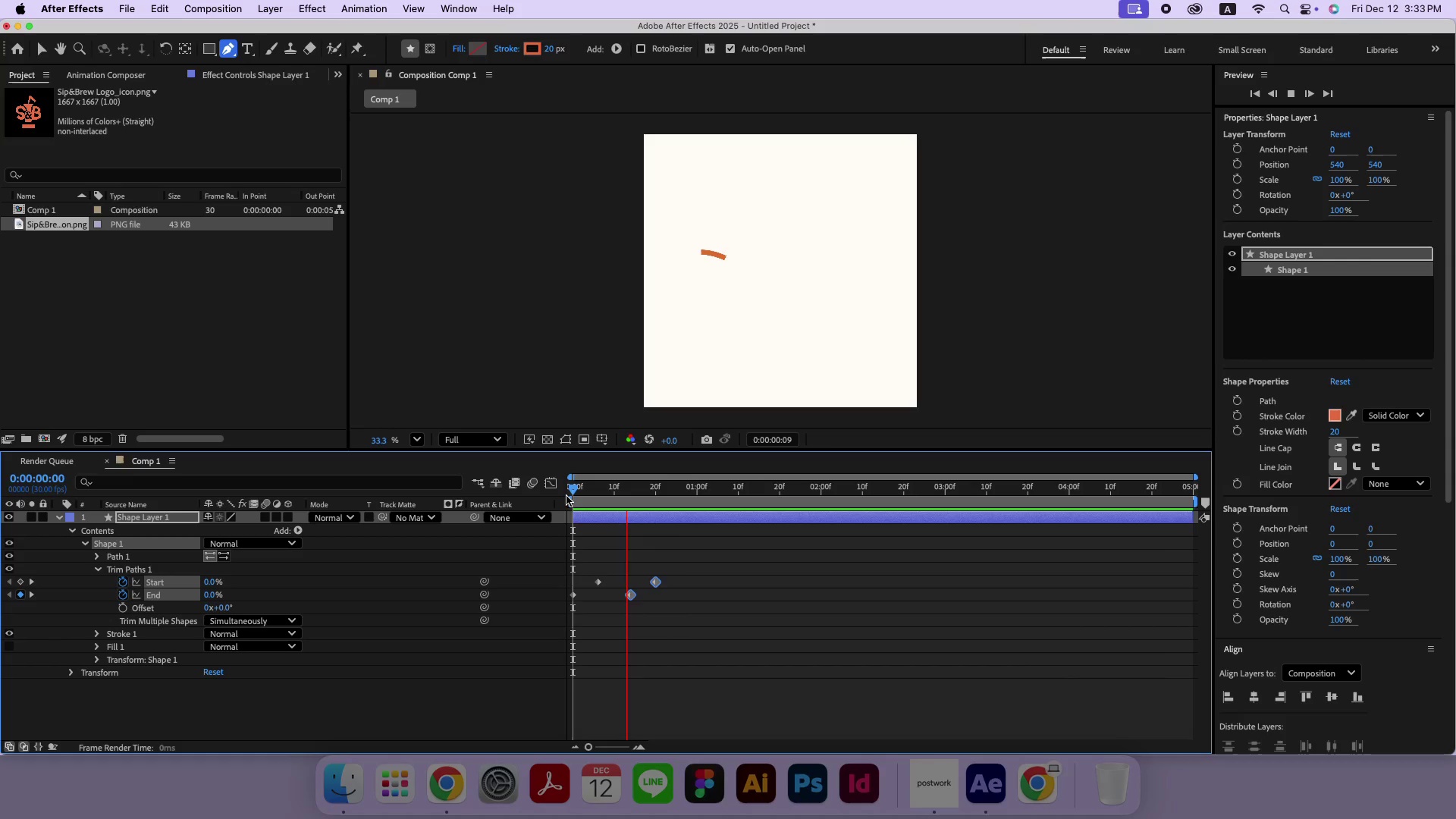 
key(Space)
 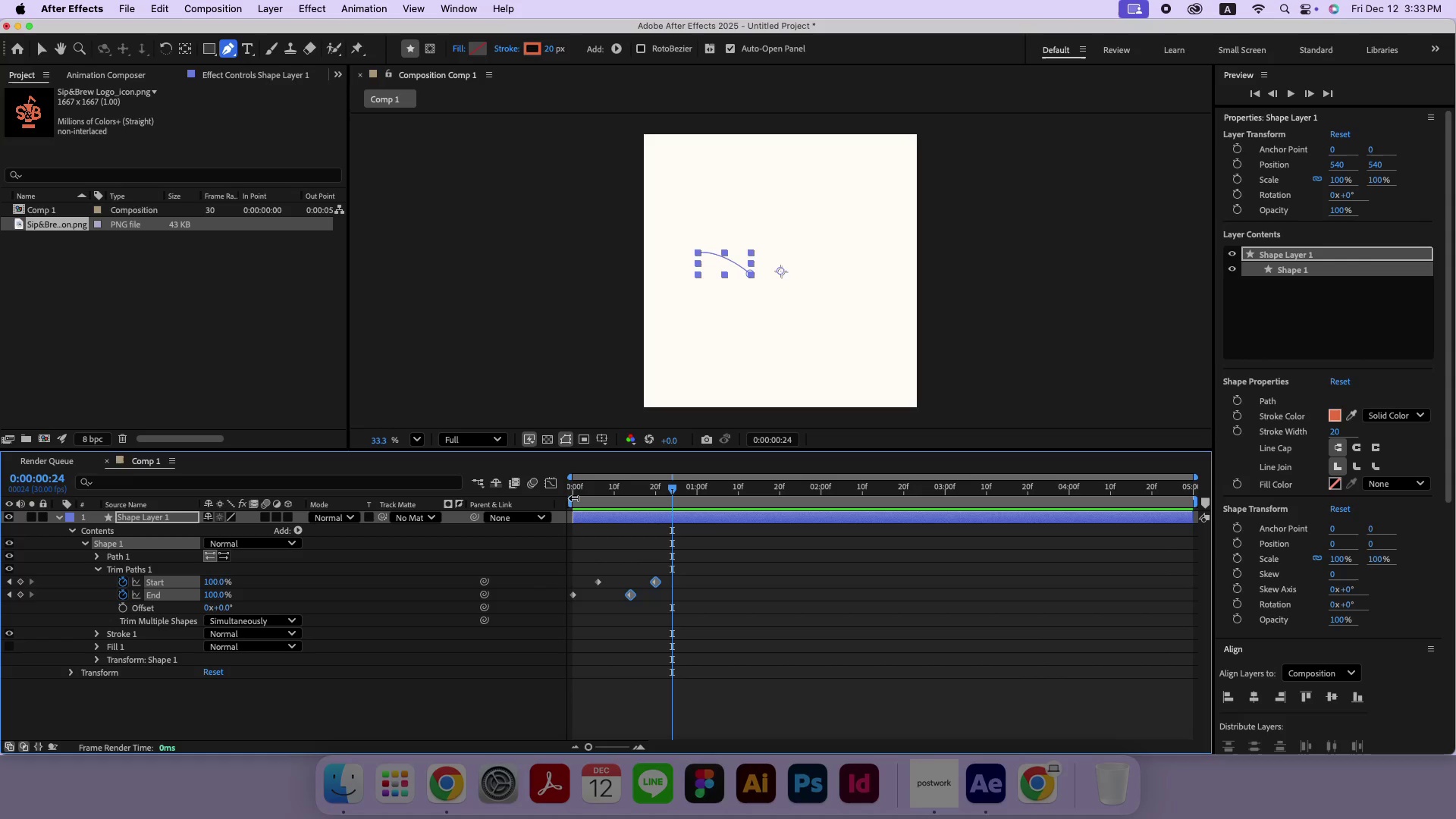 
left_click_drag(start_coordinate=[585, 488], to_coordinate=[577, 501])
 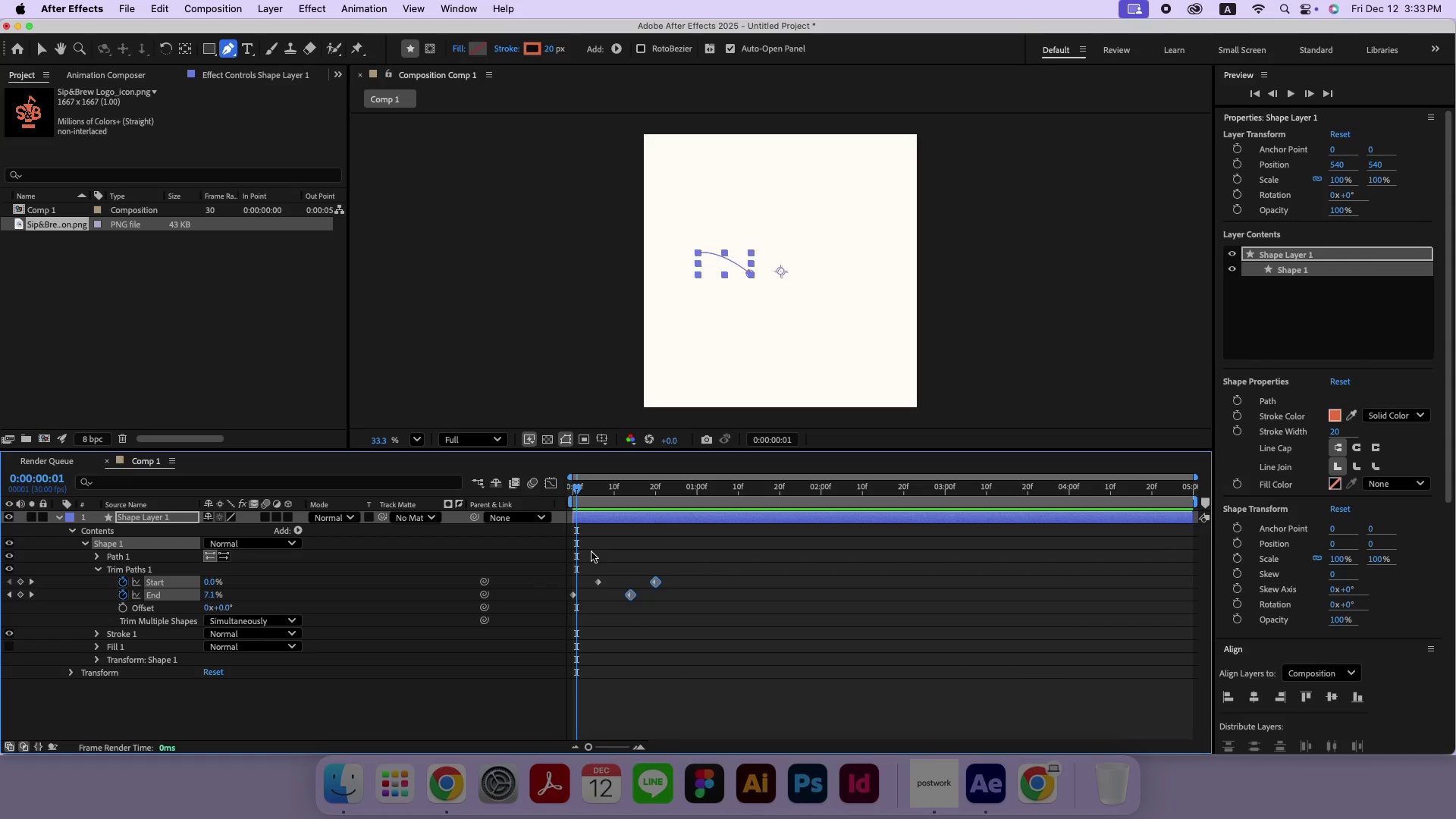 
left_click_drag(start_coordinate=[592, 552], to_coordinate=[673, 588])
 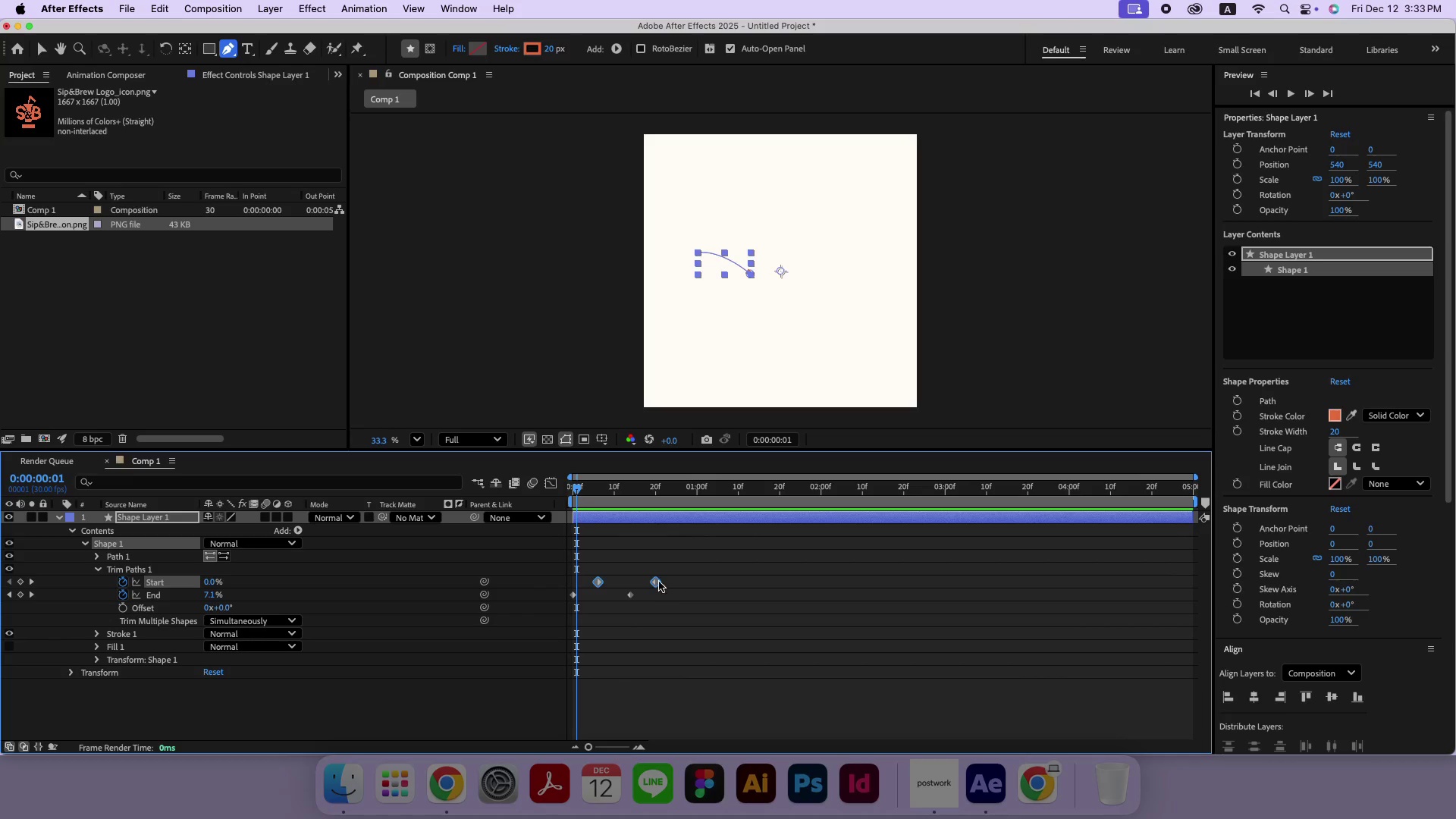 
left_click_drag(start_coordinate=[658, 581], to_coordinate=[650, 582])
 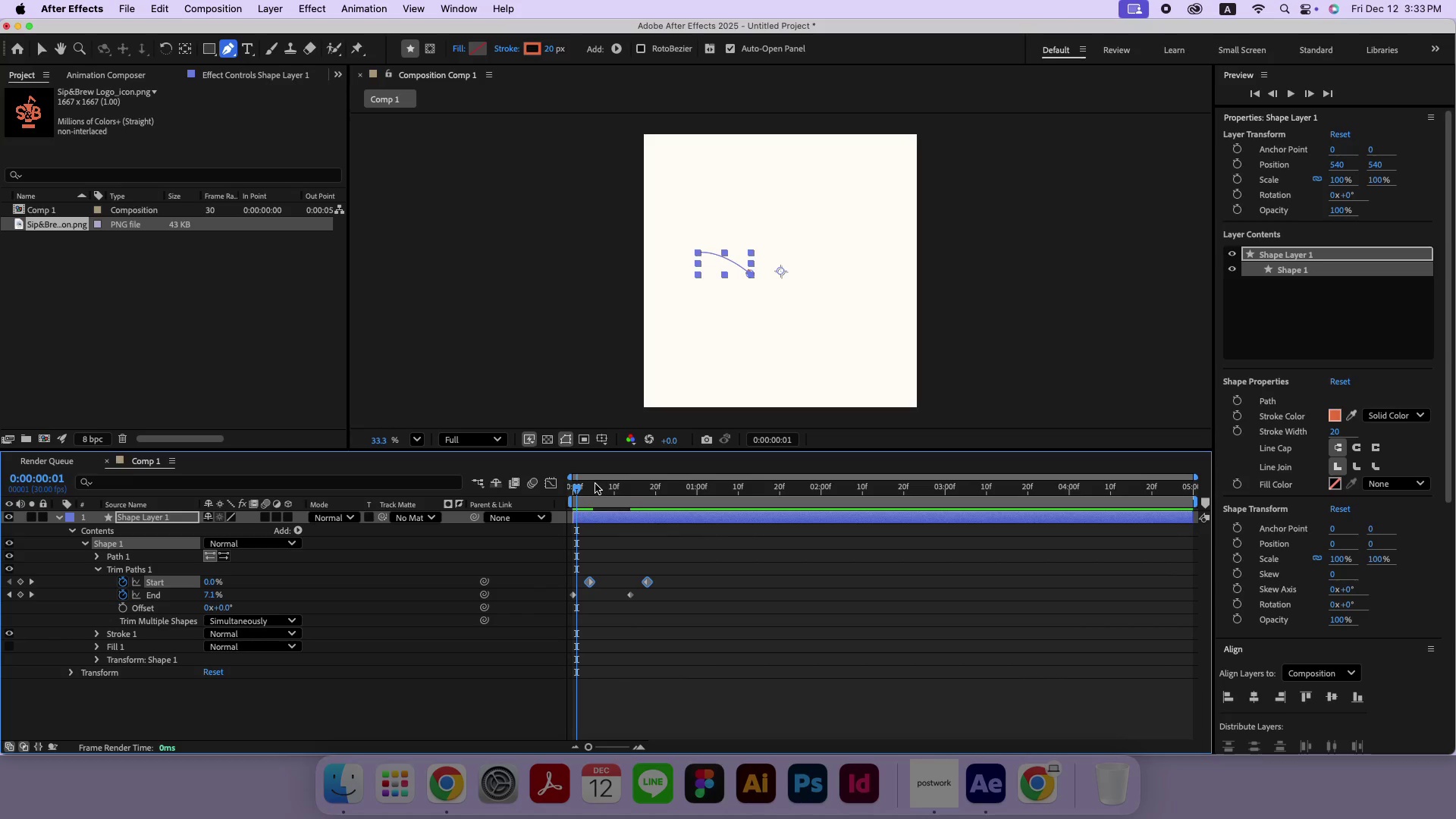 
key(Space)
 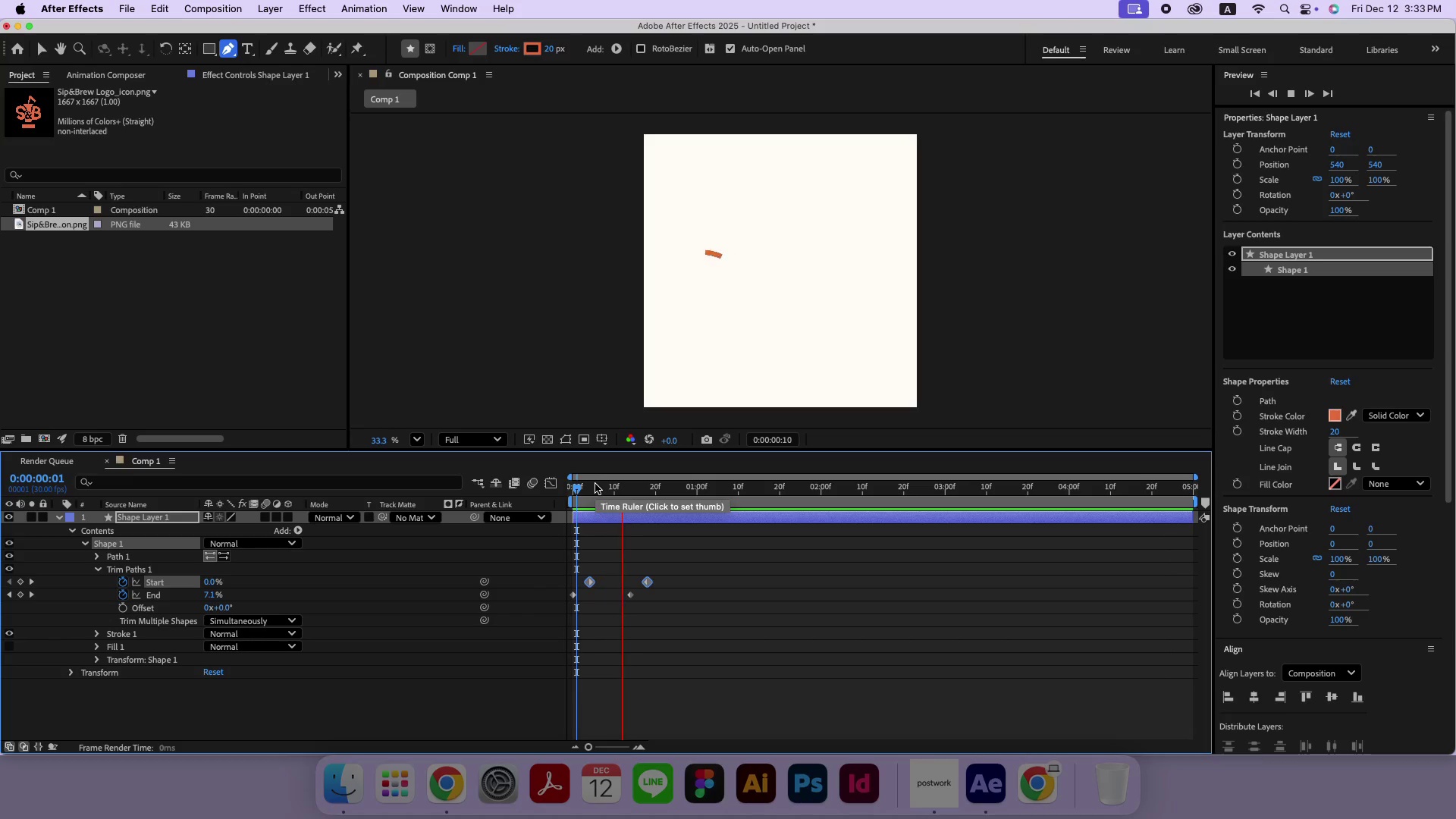 
key(Space)
 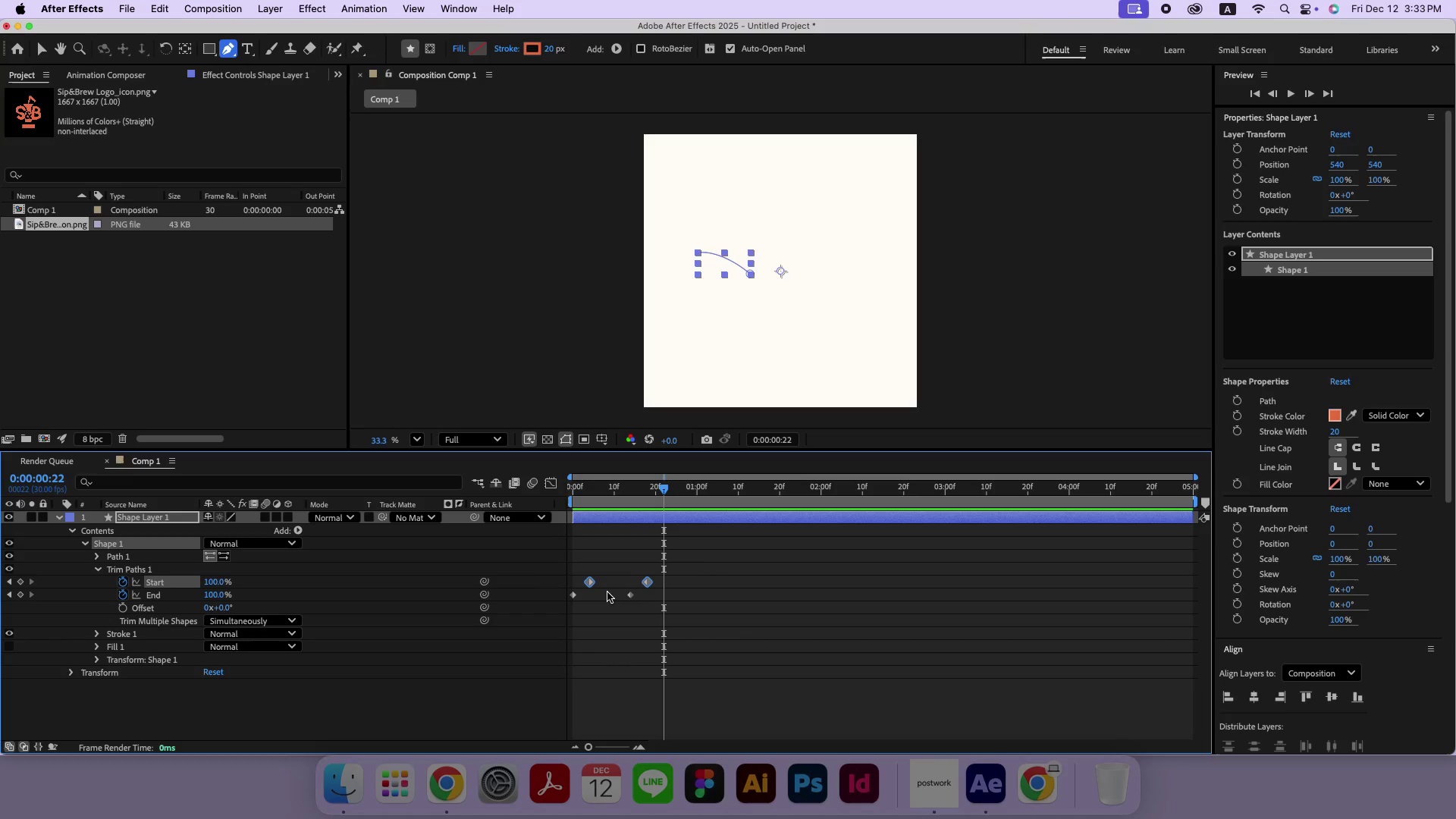 
left_click_drag(start_coordinate=[660, 604], to_coordinate=[632, 556])
 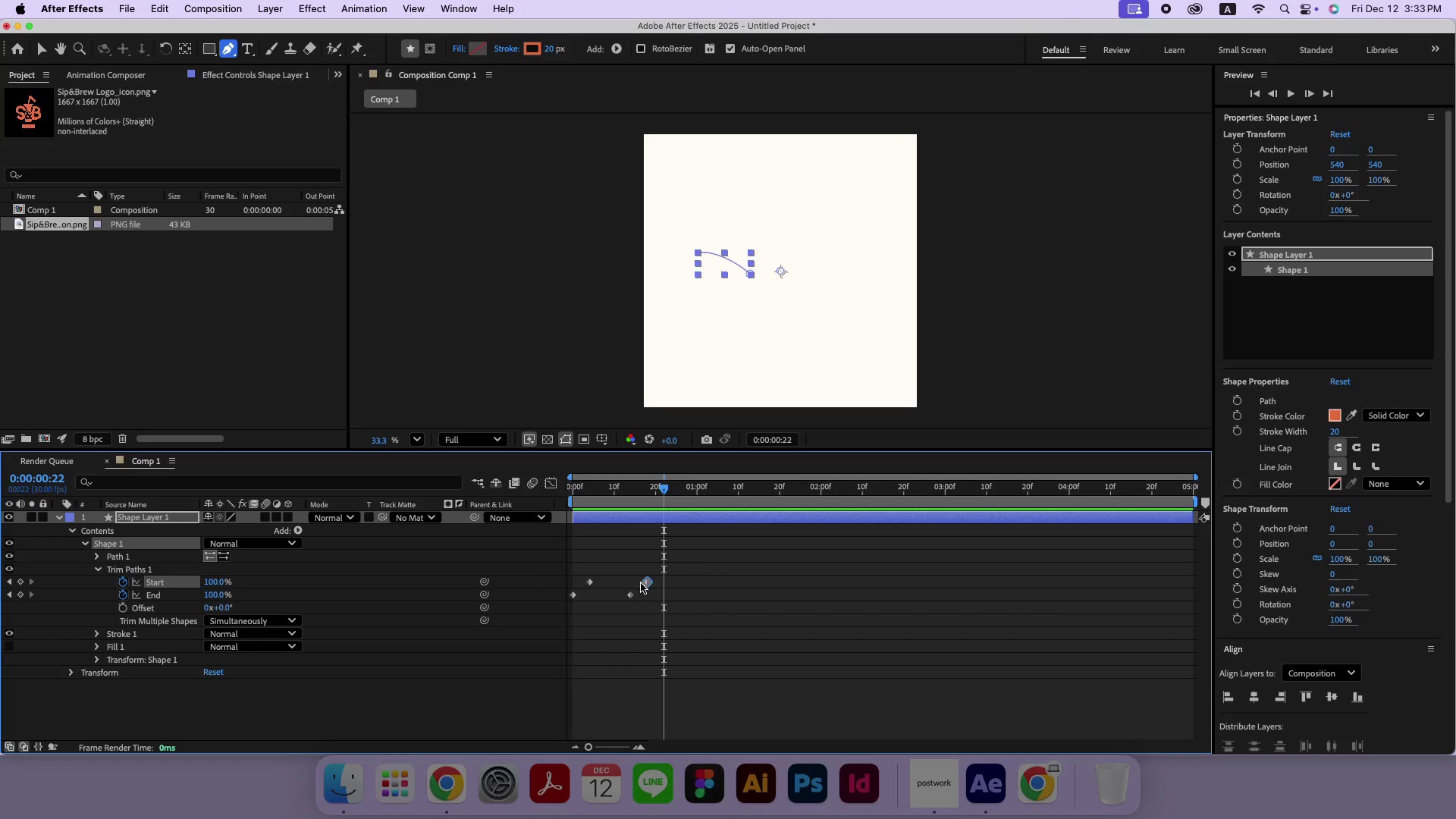 
left_click_drag(start_coordinate=[626, 559], to_coordinate=[654, 604])
 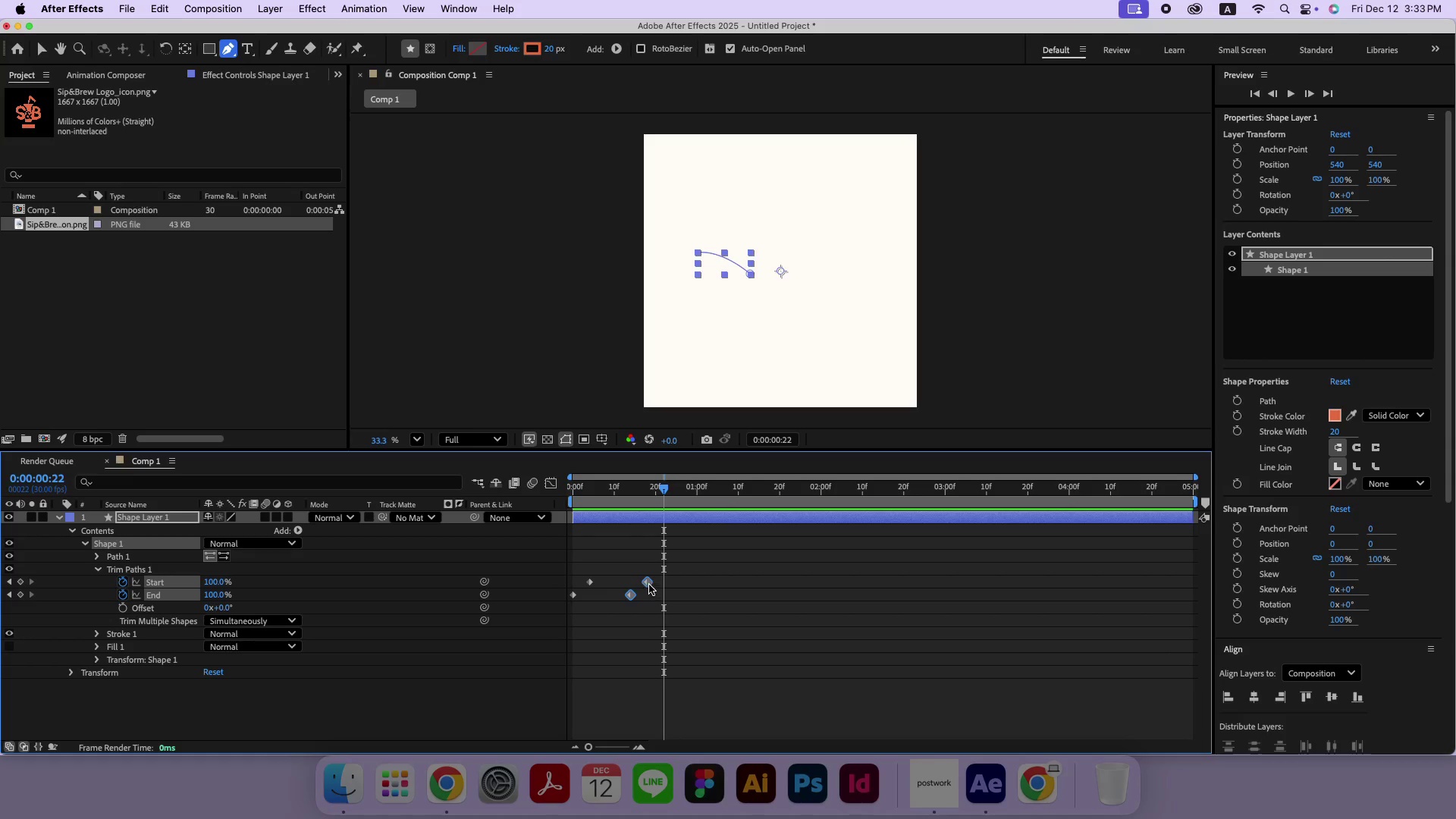 
left_click_drag(start_coordinate=[647, 582], to_coordinate=[675, 582])
 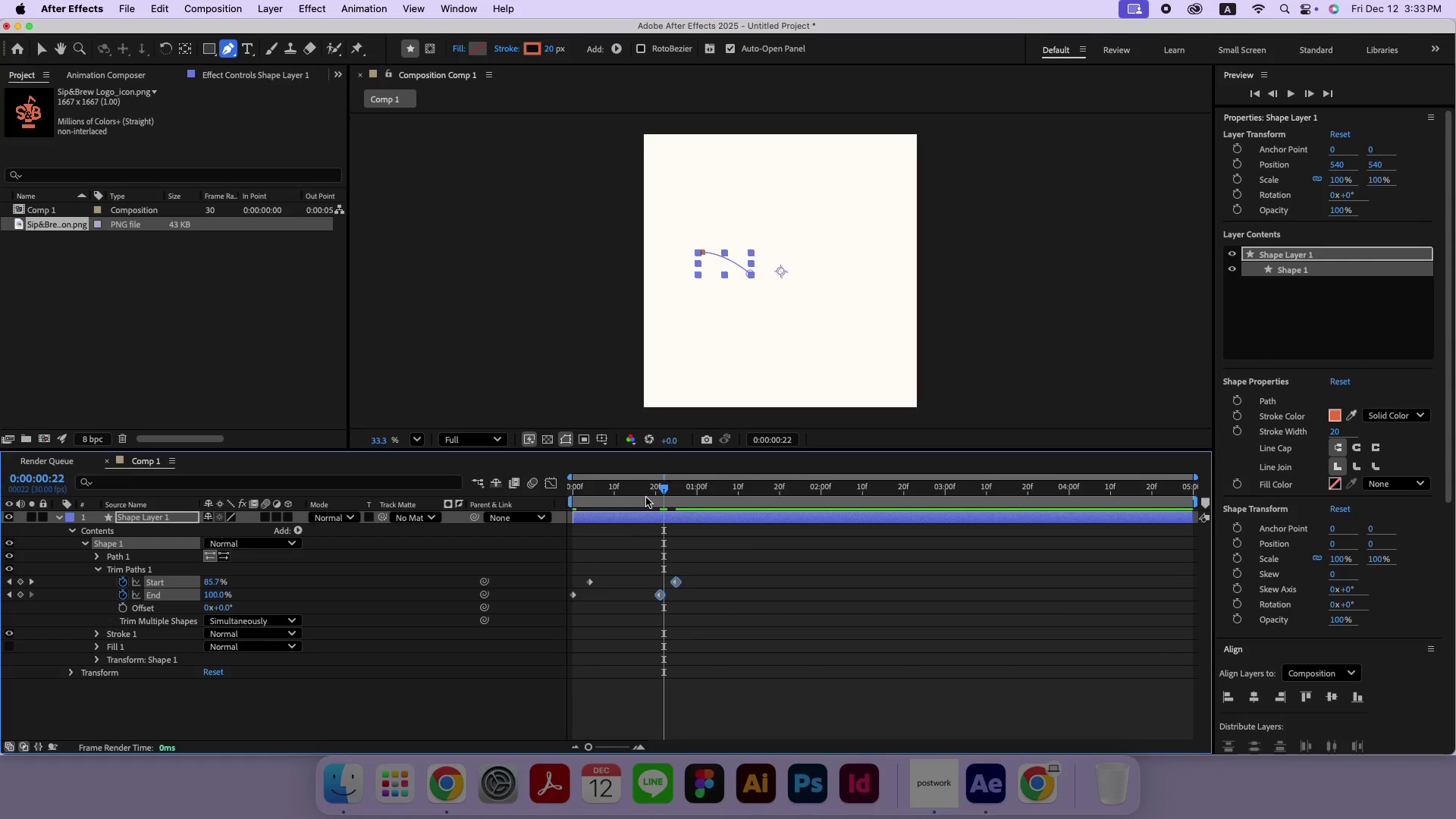 
left_click_drag(start_coordinate=[646, 497], to_coordinate=[551, 485])
 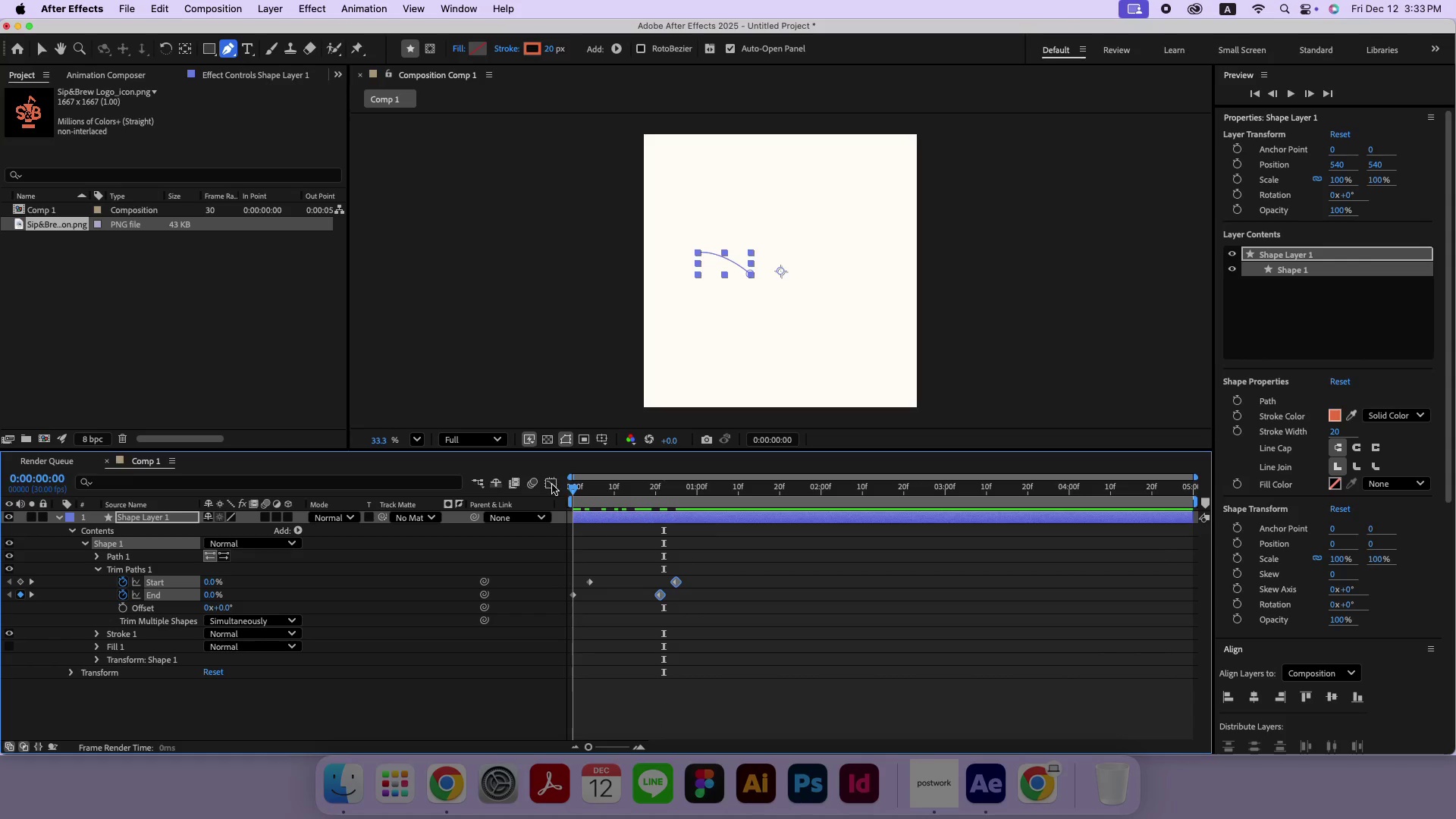 
key(Space)
 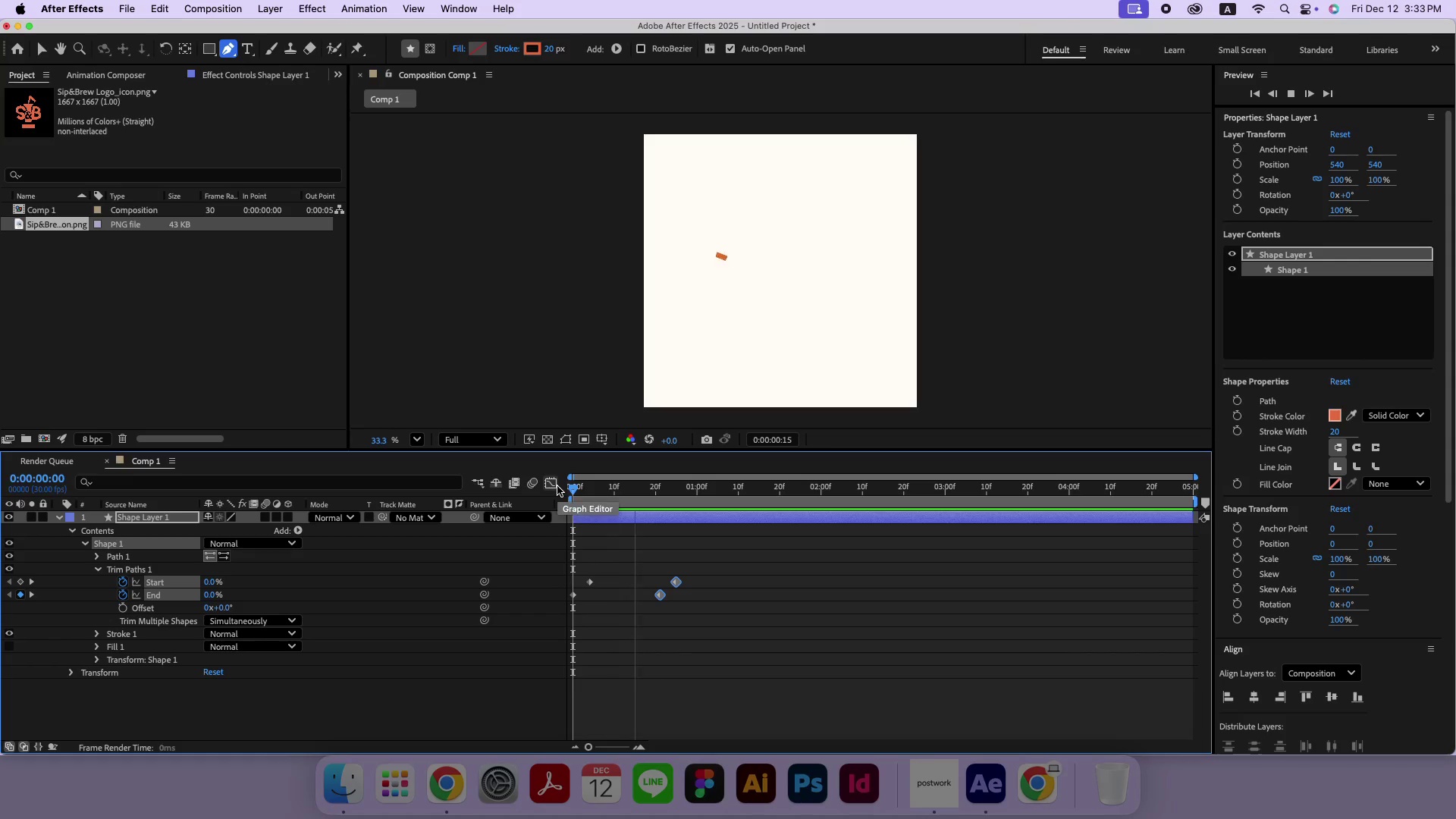 
key(Space)
 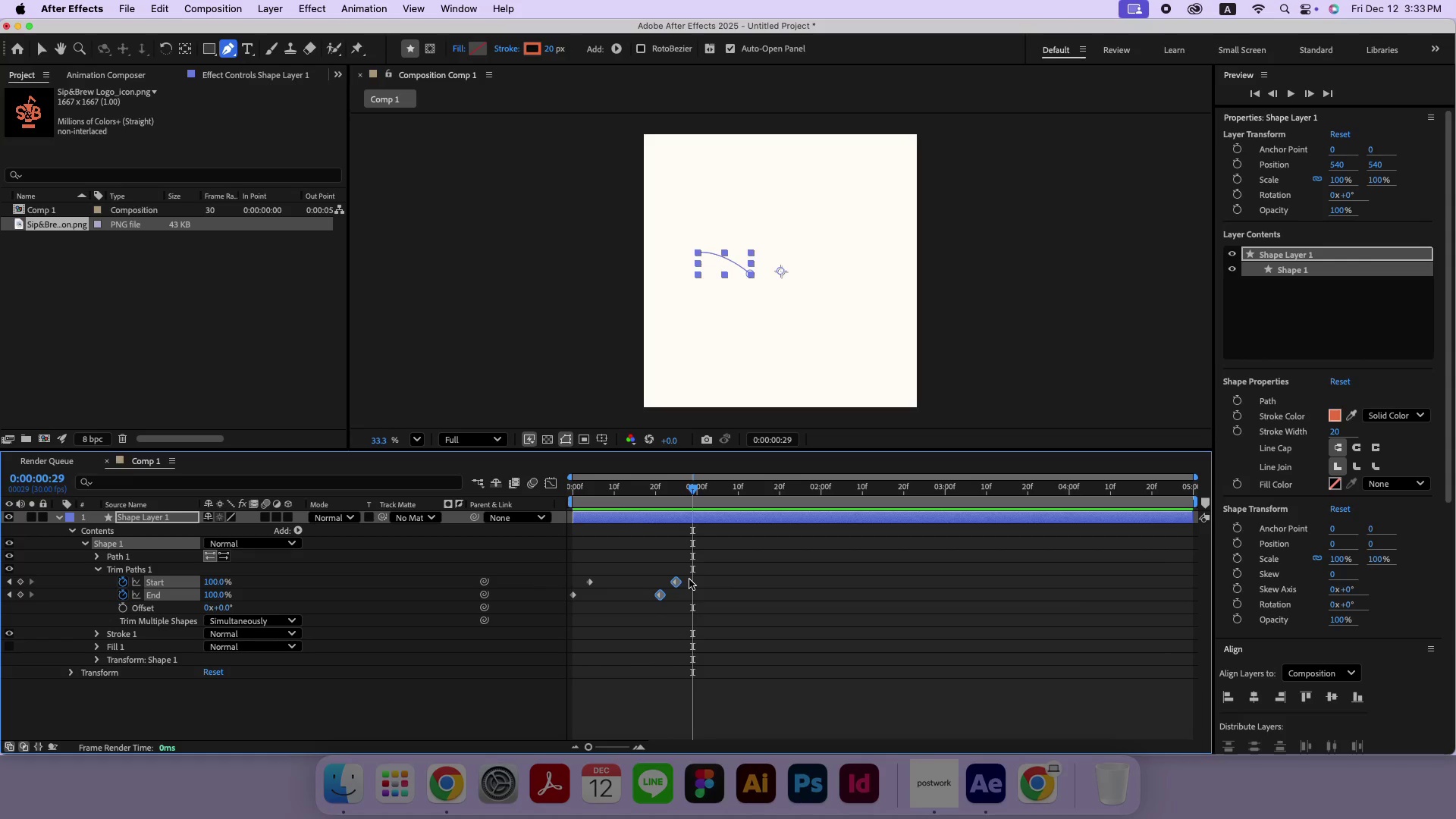 
key(Meta+CommandLeft)
 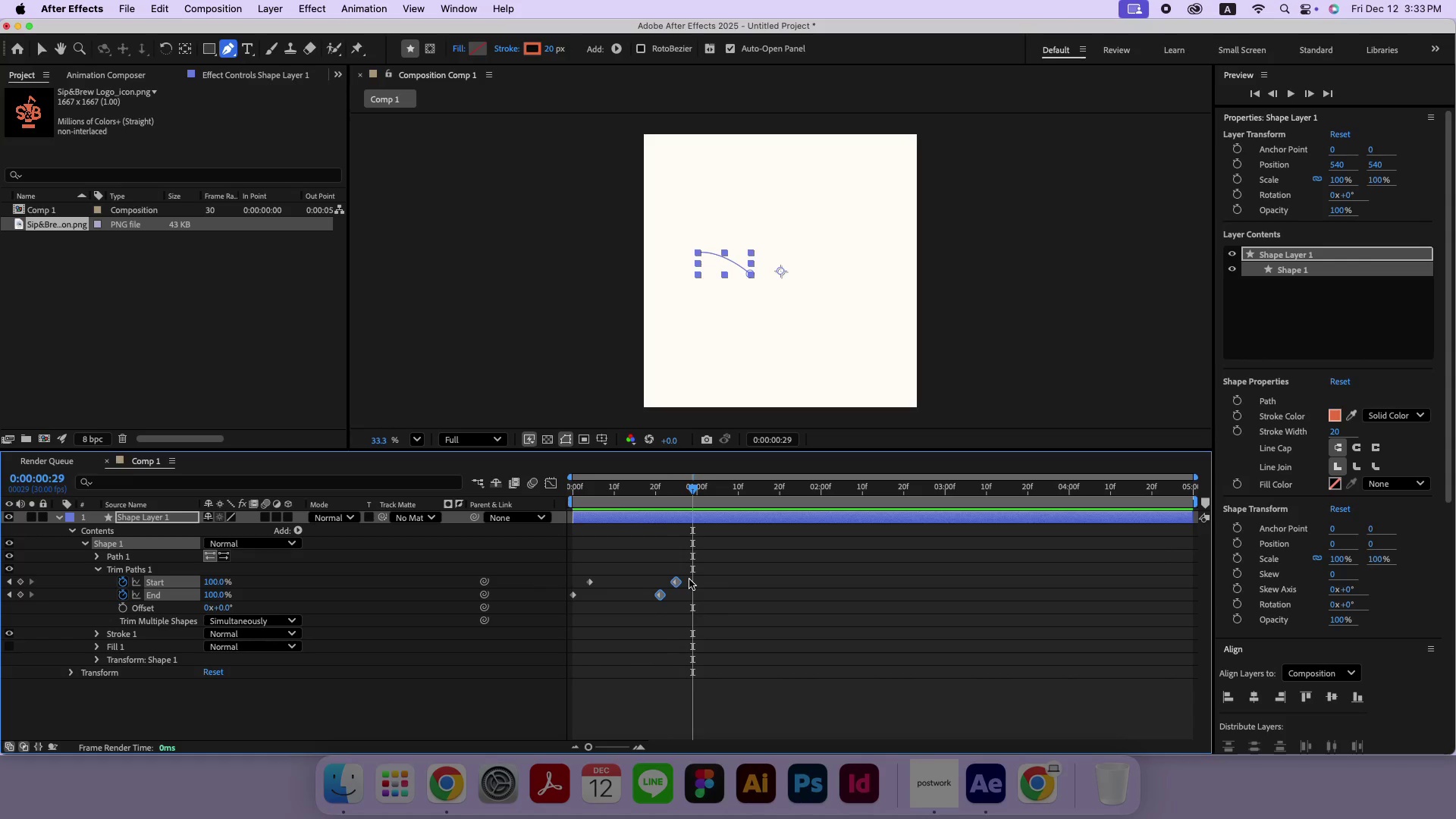 
key(Meta+Z)
 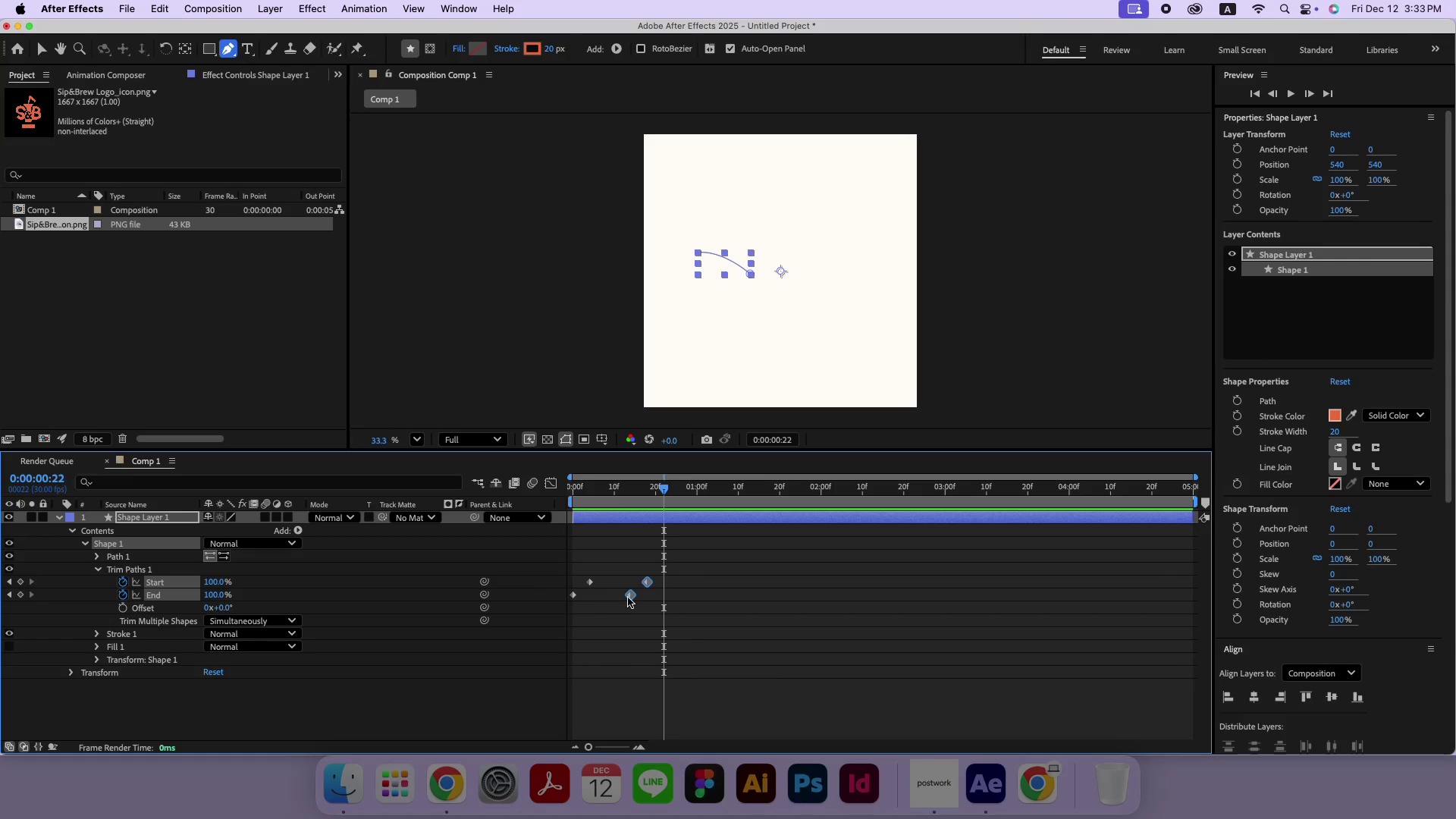 
left_click_drag(start_coordinate=[631, 598], to_coordinate=[613, 601])
 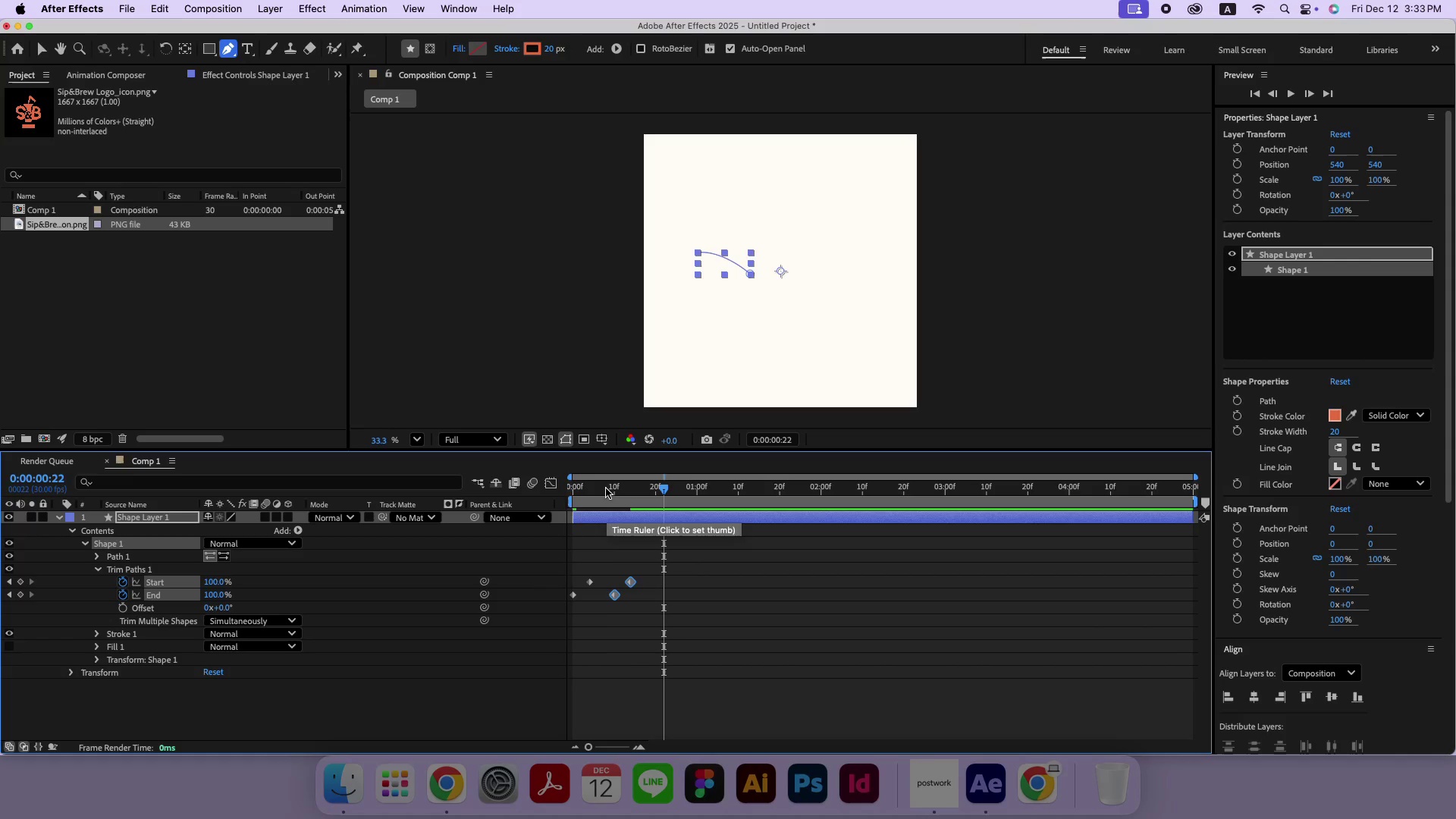 
left_click_drag(start_coordinate=[606, 488], to_coordinate=[519, 482])
 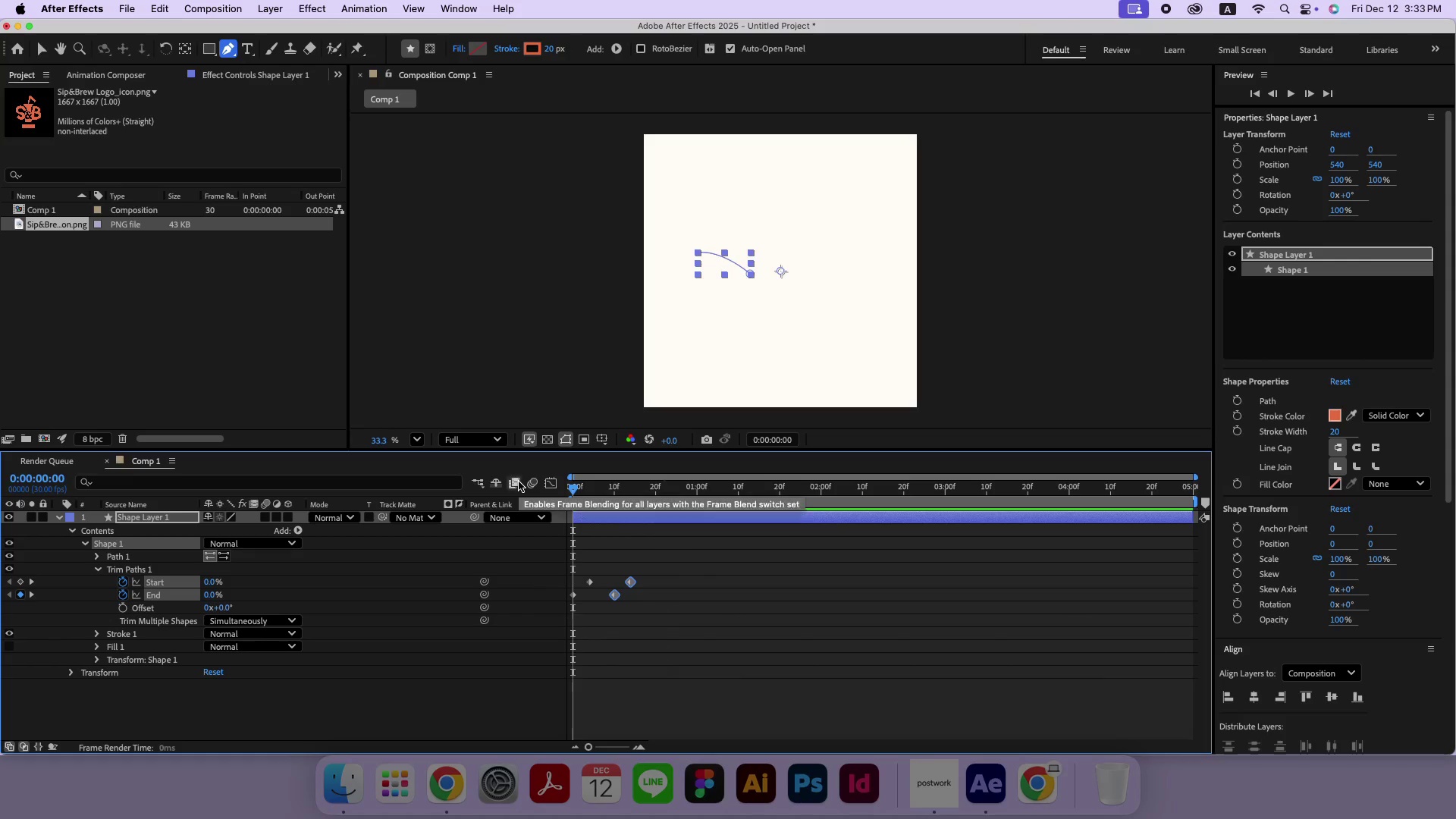 
key(Space)
 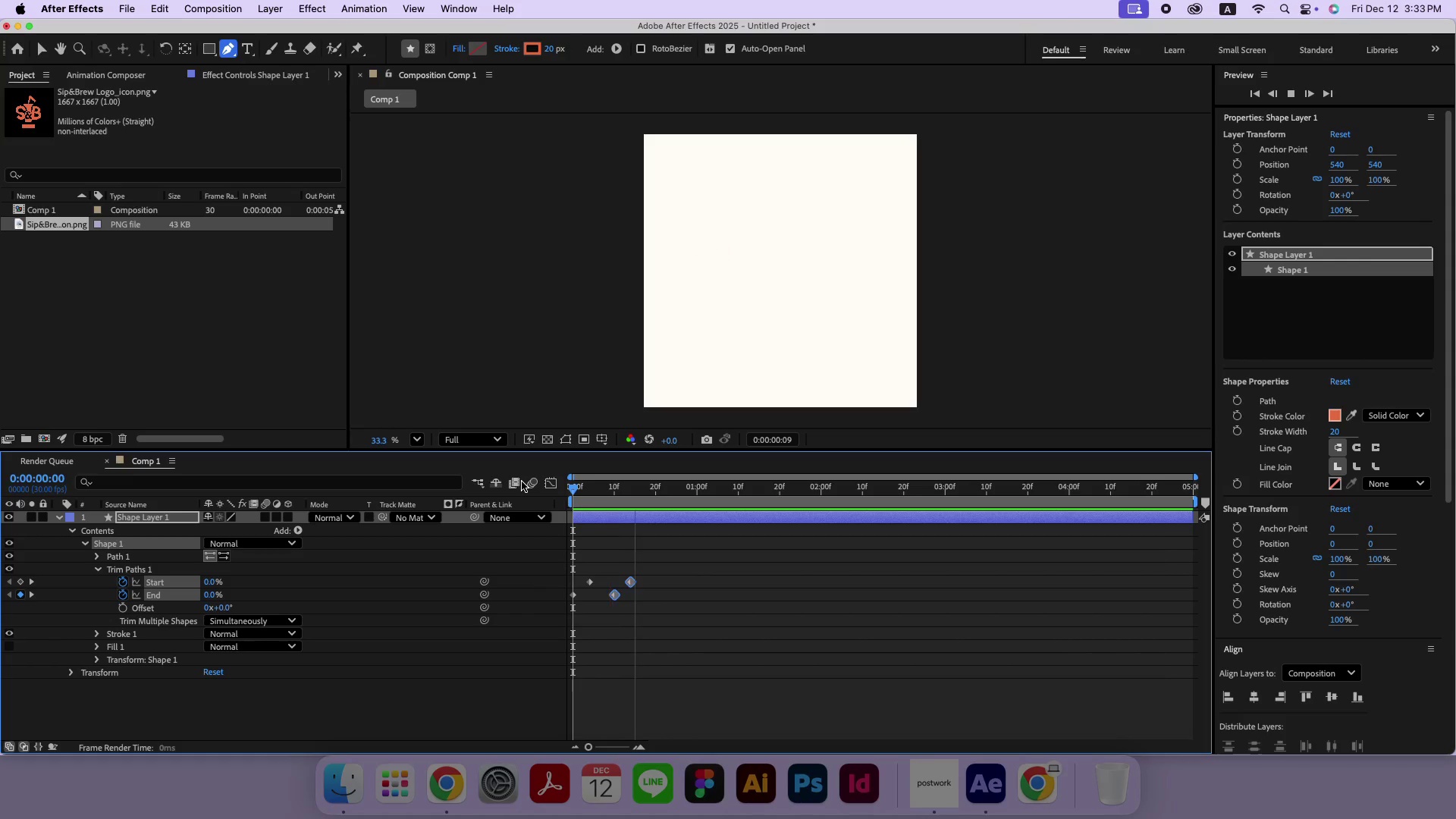 
key(Space)
 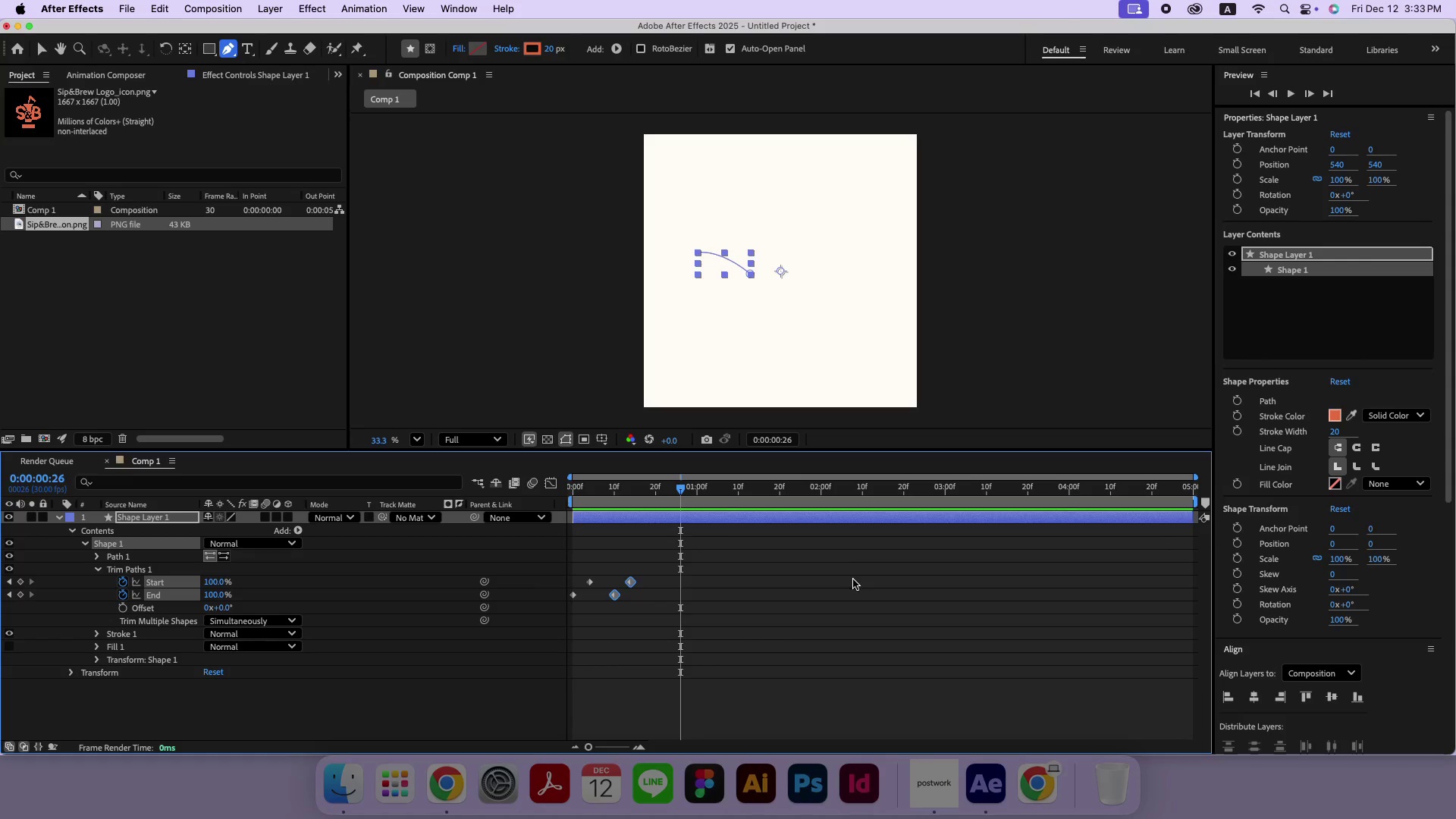 
left_click_drag(start_coordinate=[638, 482], to_coordinate=[532, 483])
 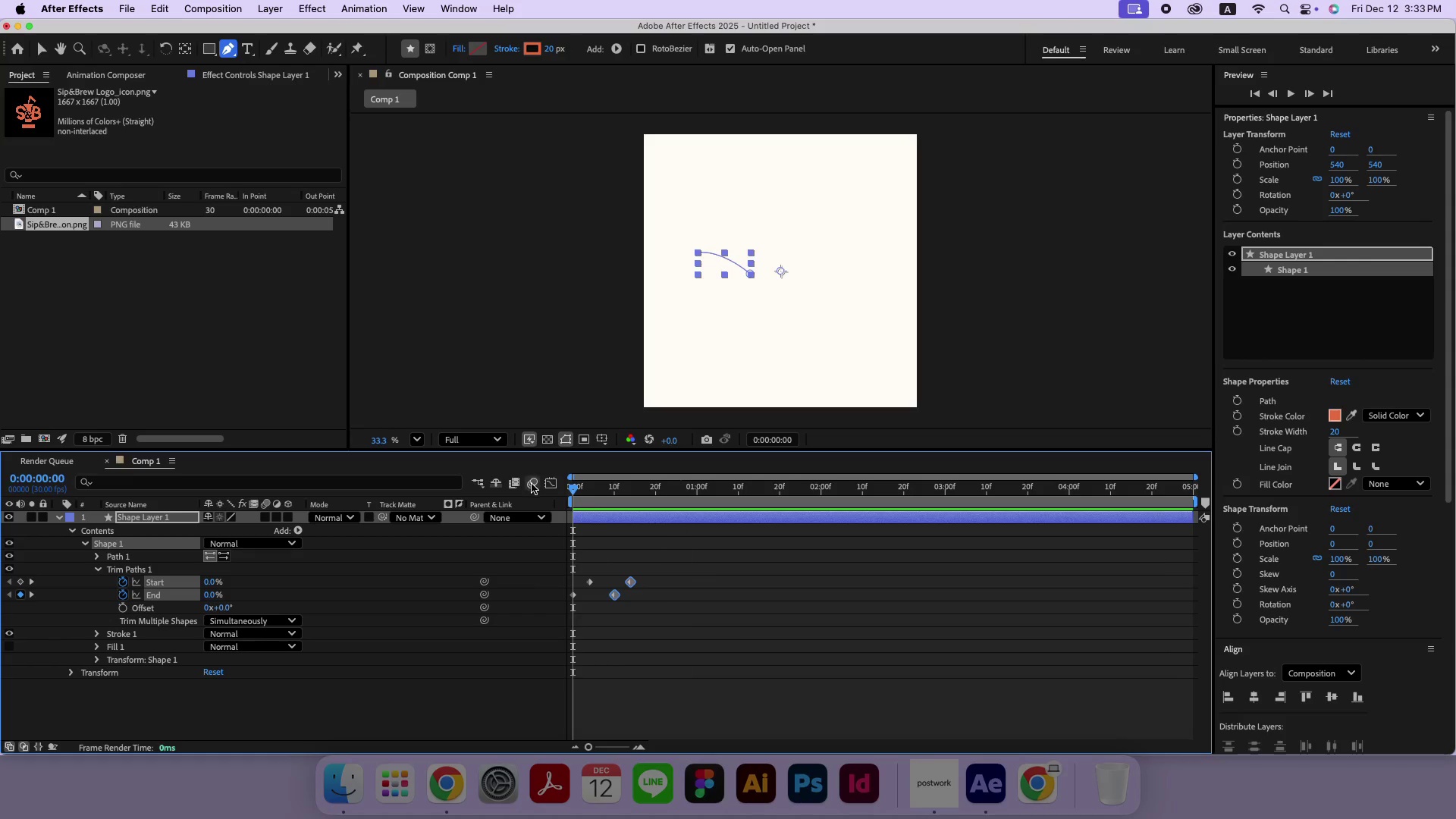 
key(Space)
 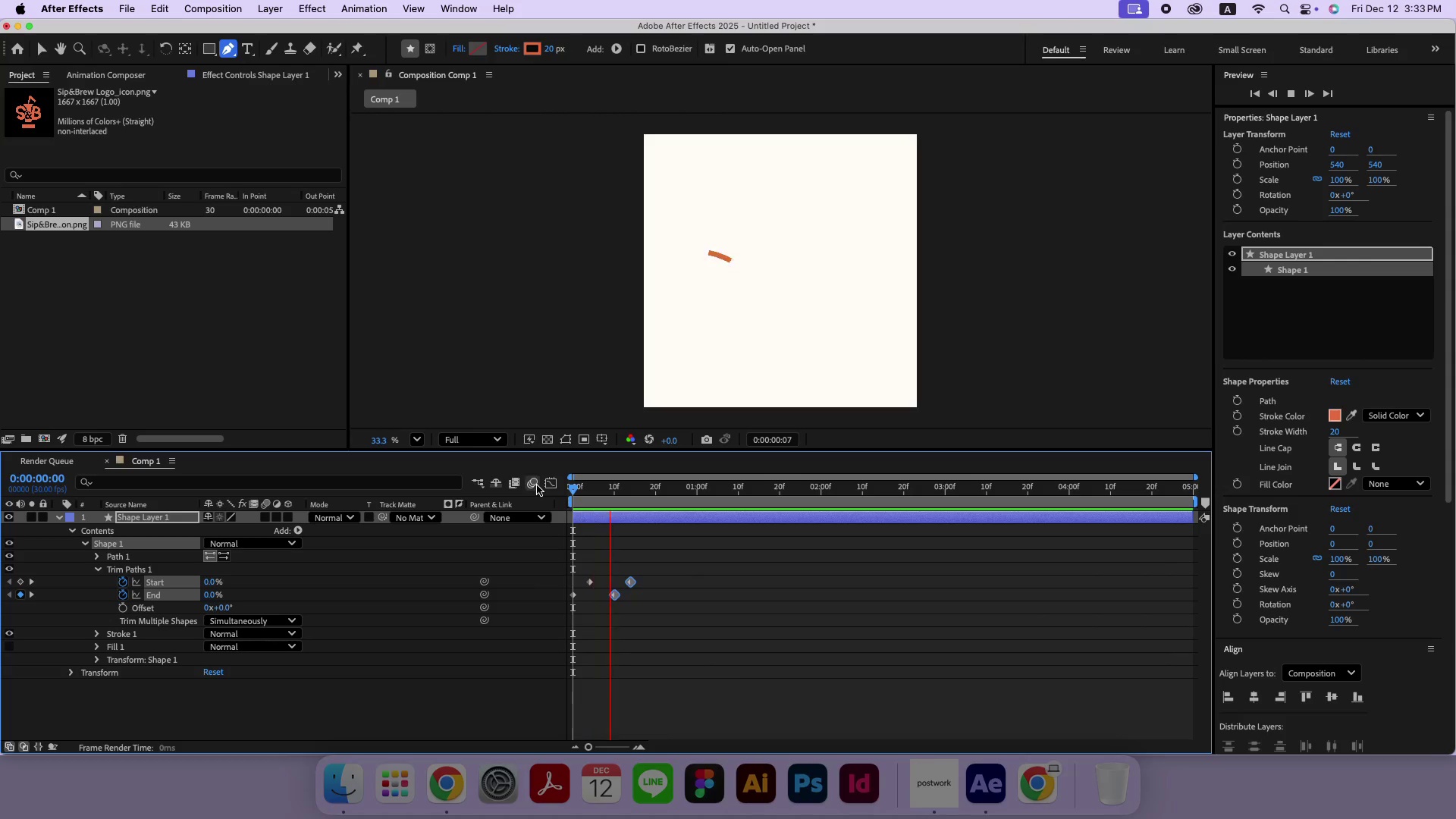 
key(Space)
 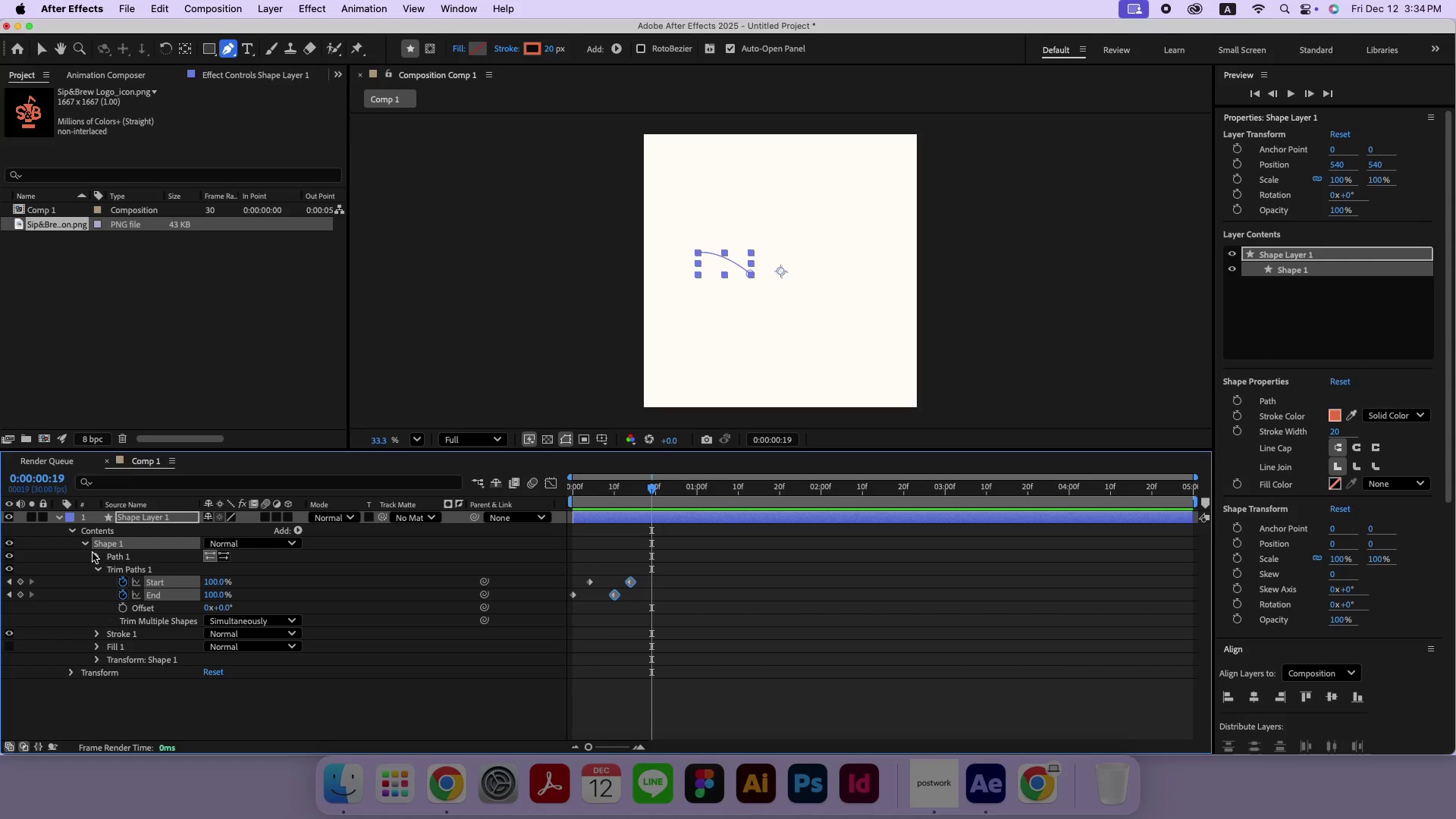 
wait(19.69)
 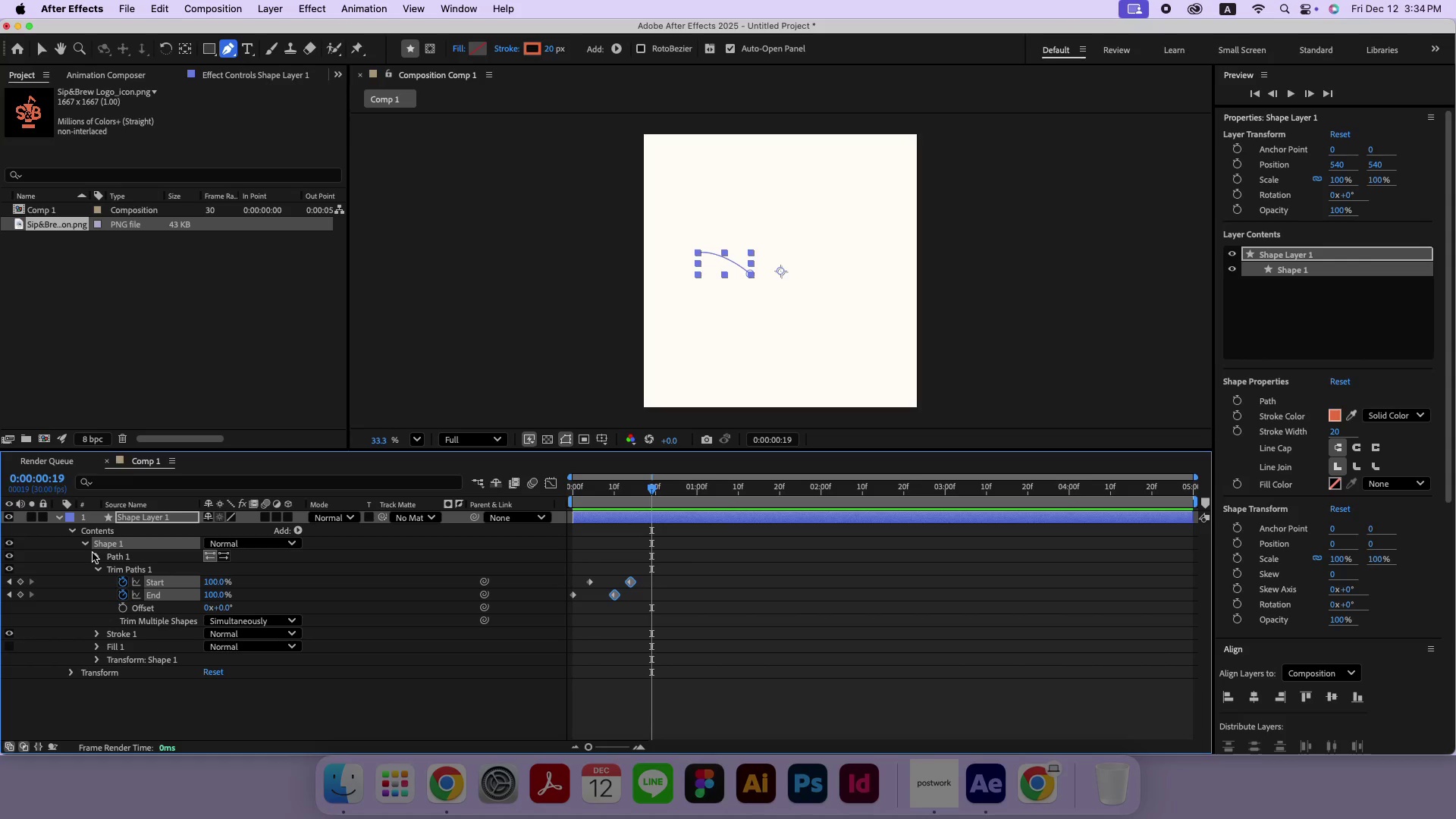 
left_click([97, 557])
 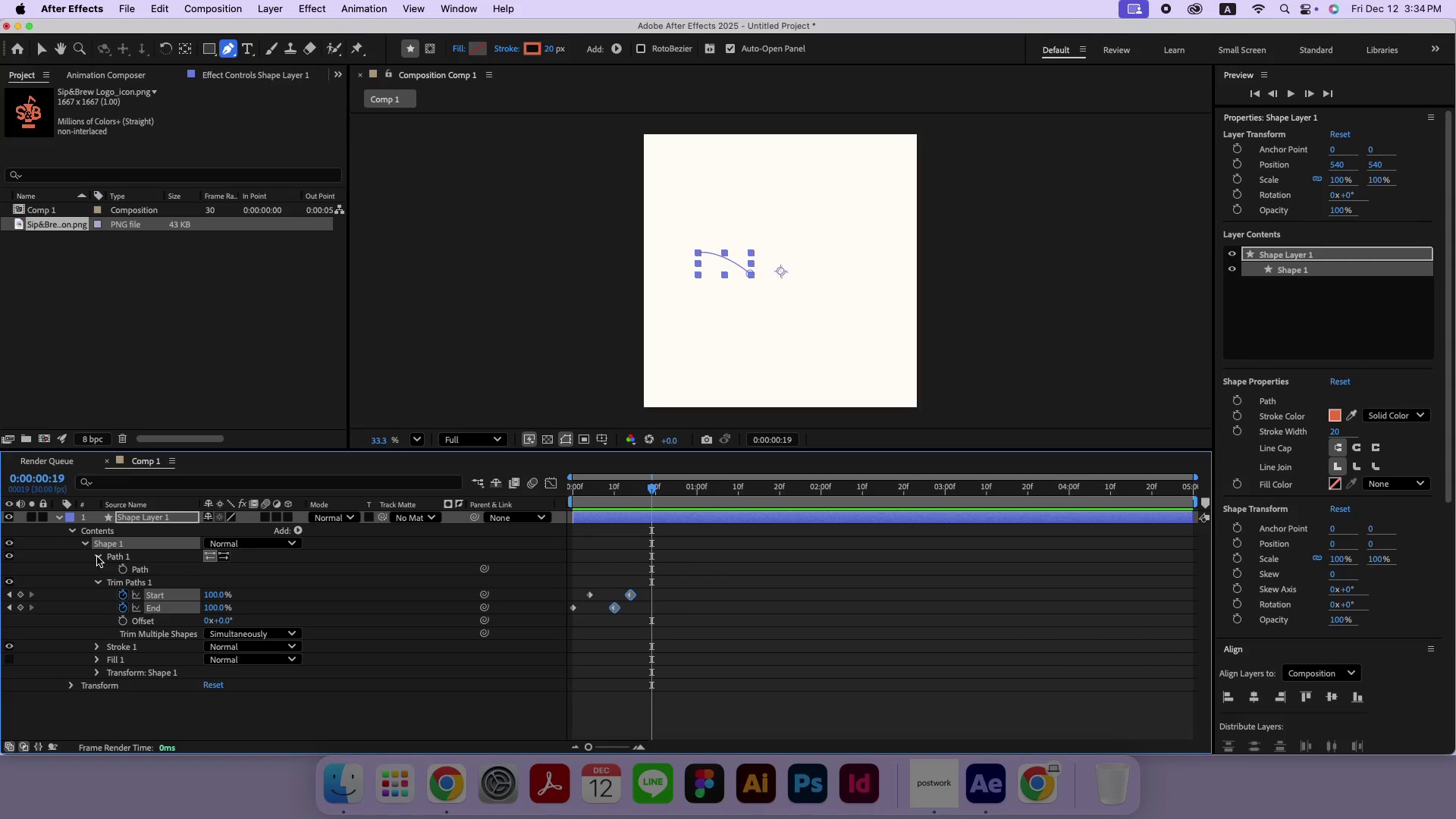 
left_click([97, 557])
 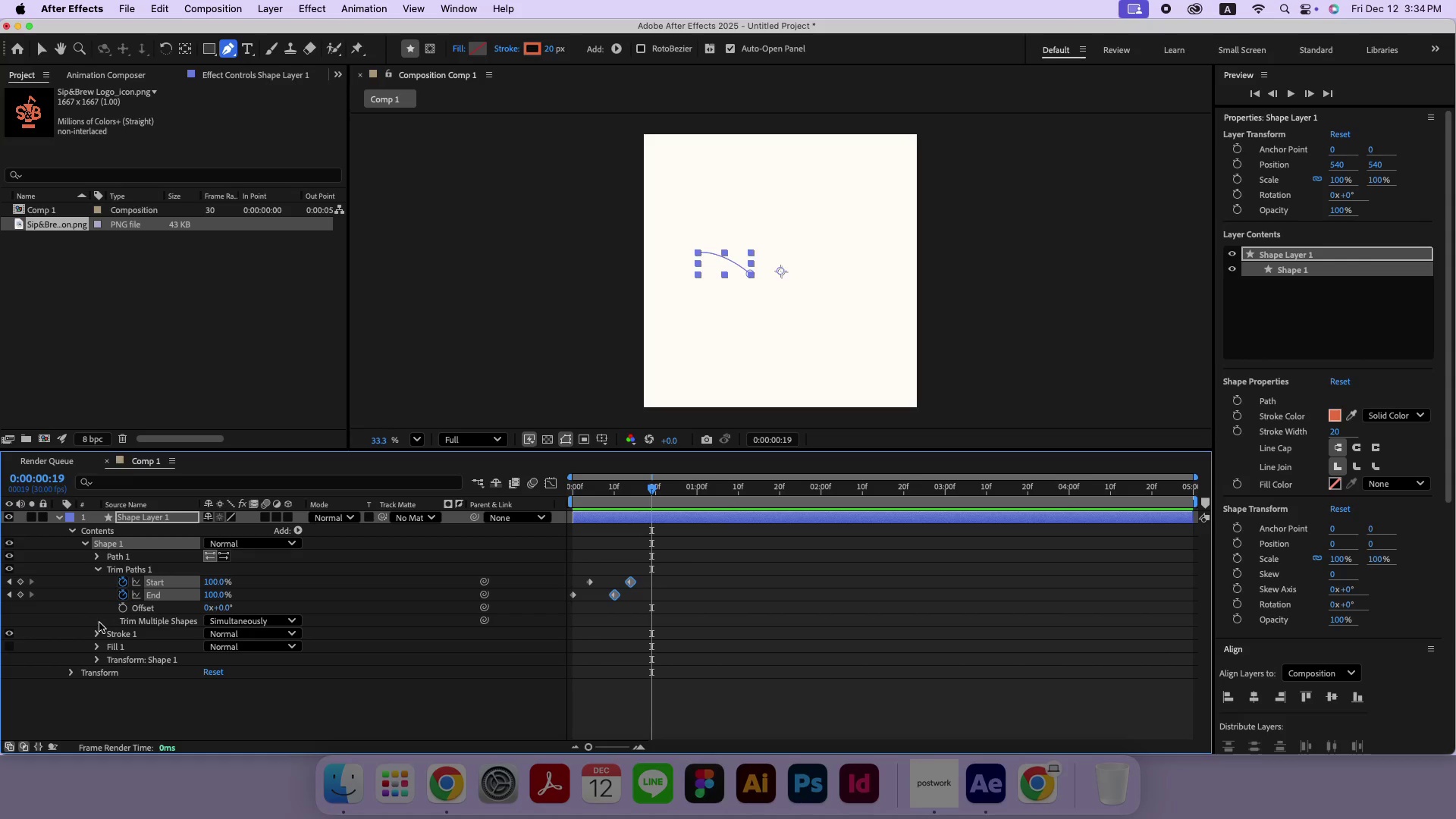 
left_click([96, 634])
 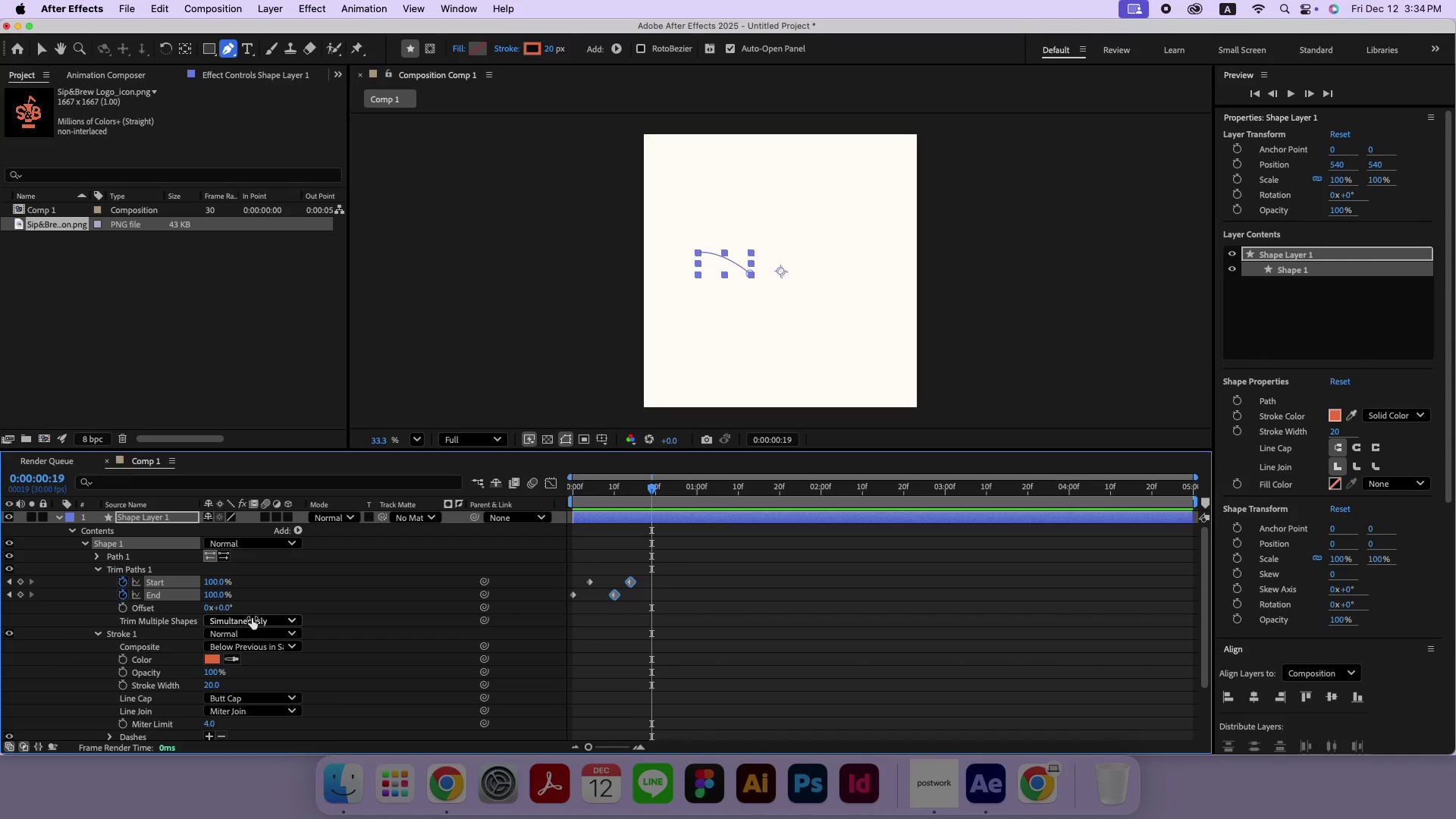 
scroll: coordinate [252, 618], scroll_direction: down, amount: 2.0
 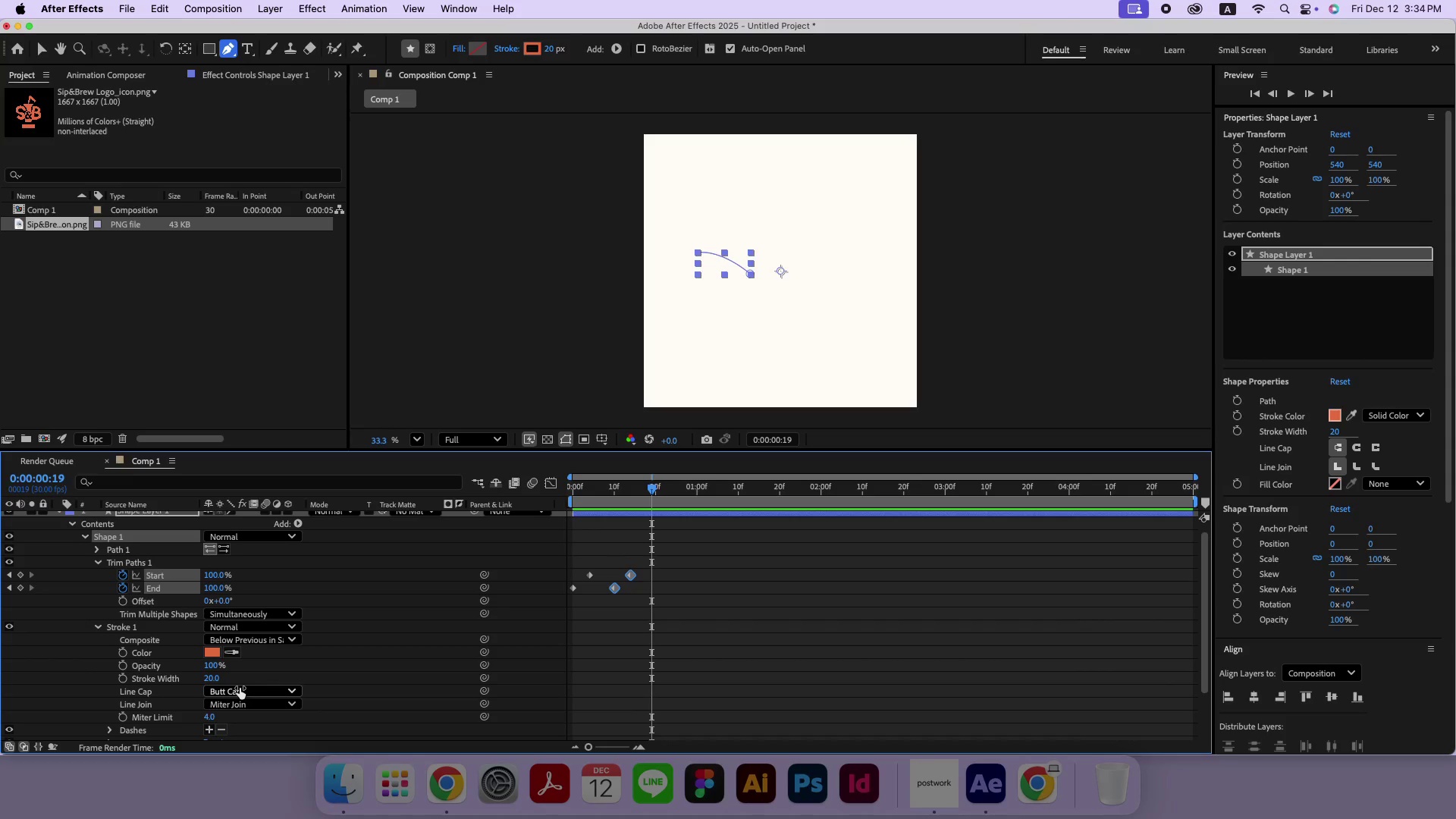 
left_click([239, 691])
 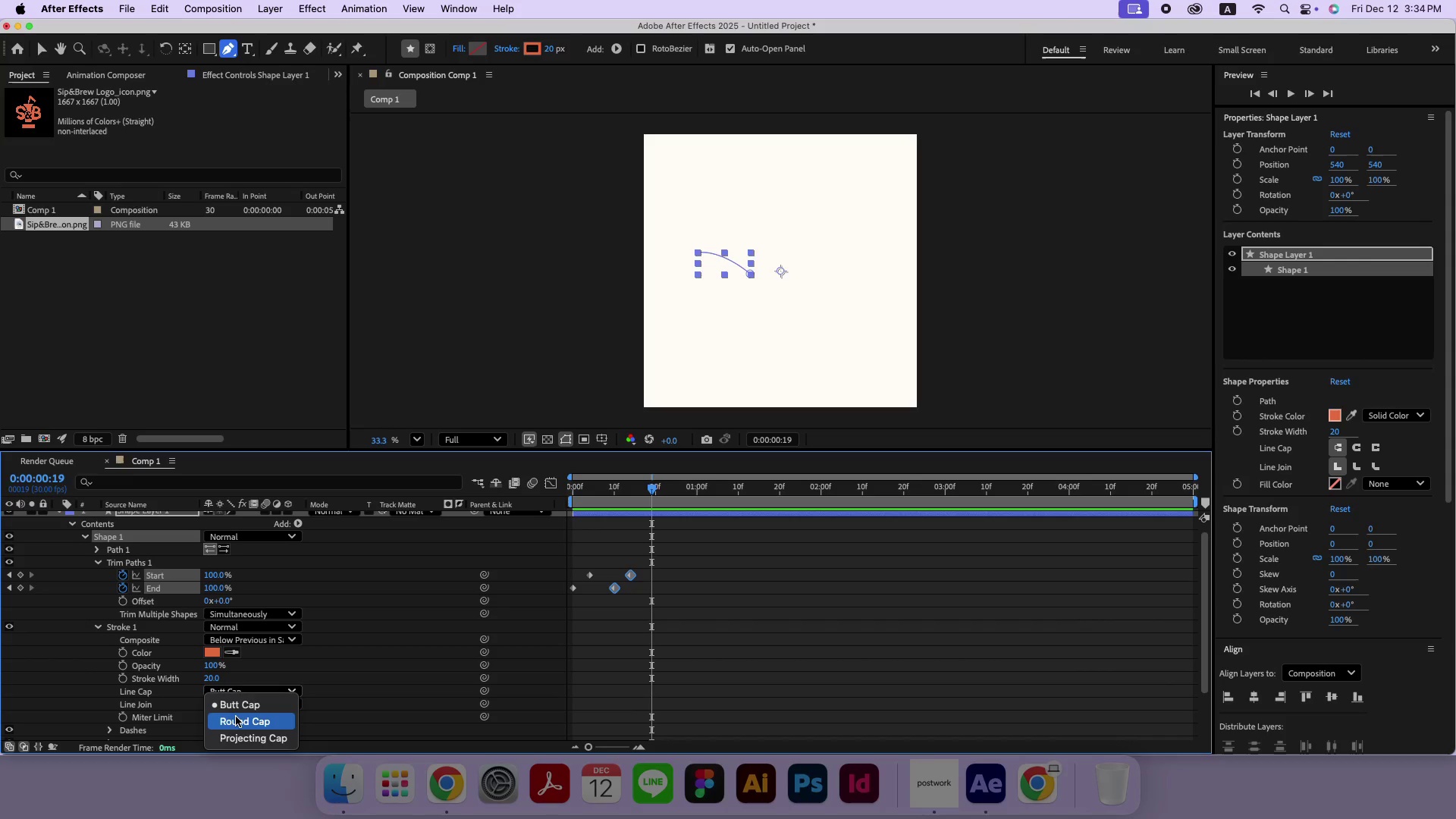 
left_click([236, 719])
 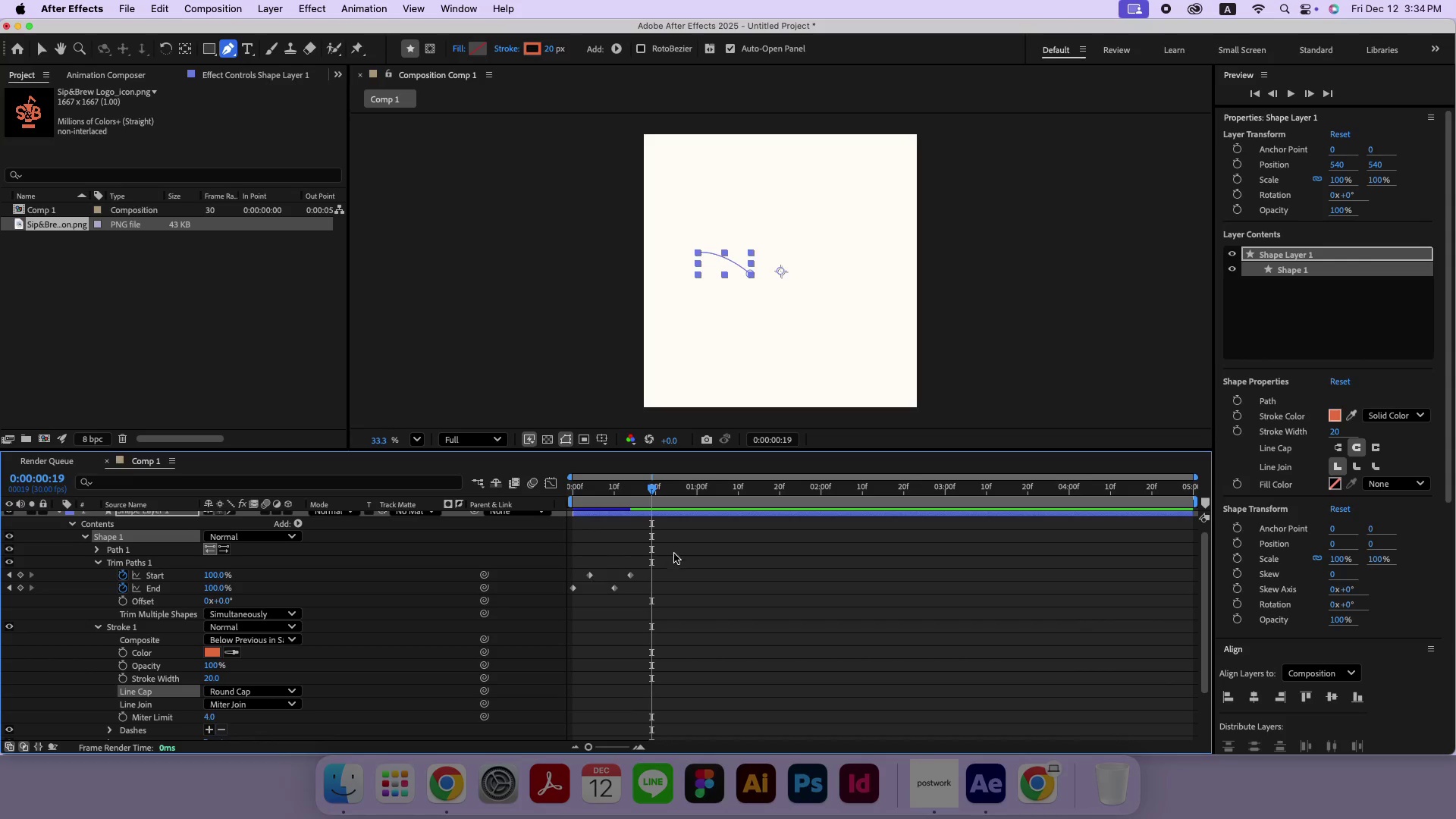 
left_click_drag(start_coordinate=[610, 489], to_coordinate=[605, 491])
 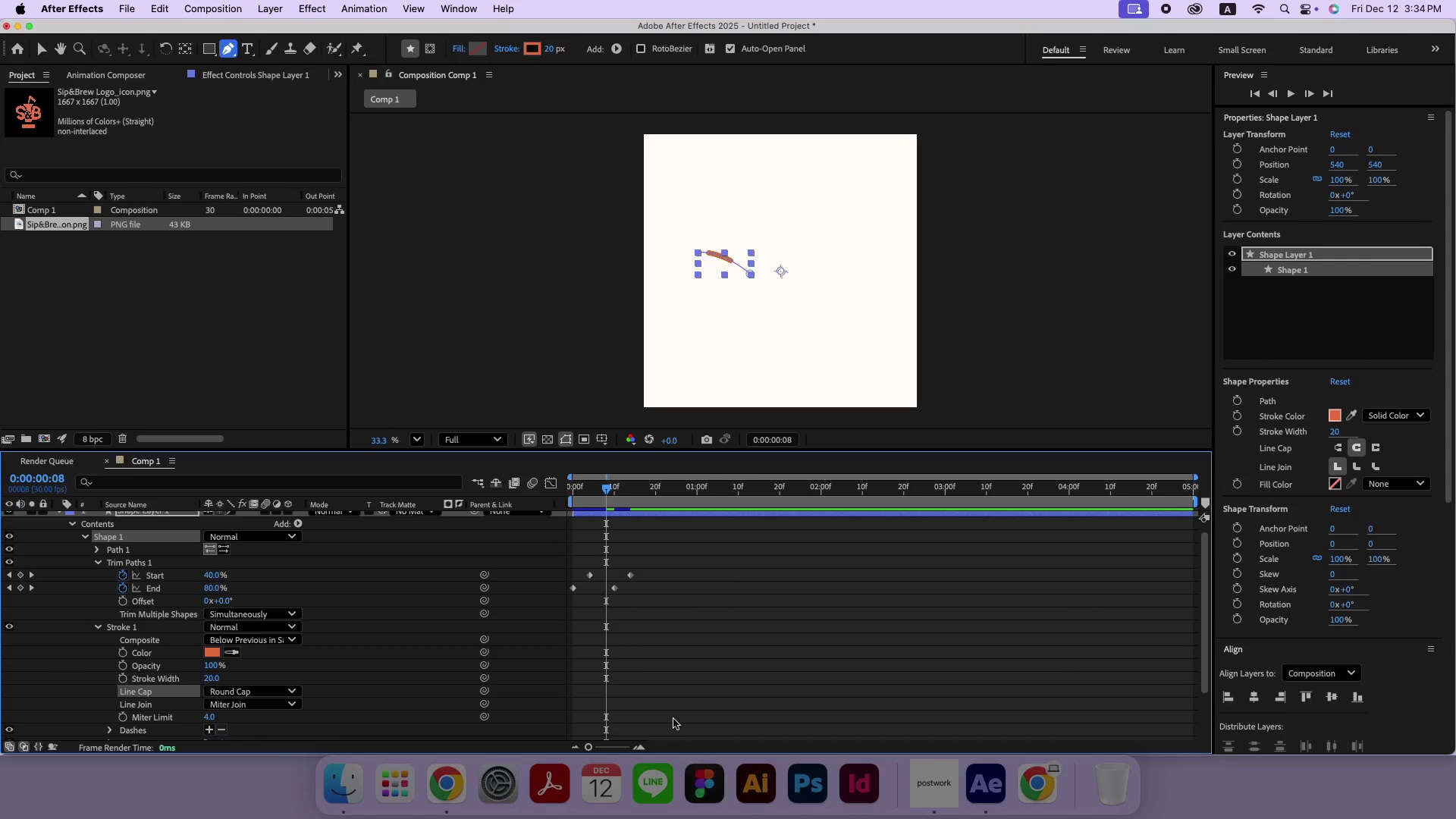 
left_click_drag(start_coordinate=[588, 748], to_coordinate=[620, 747])
 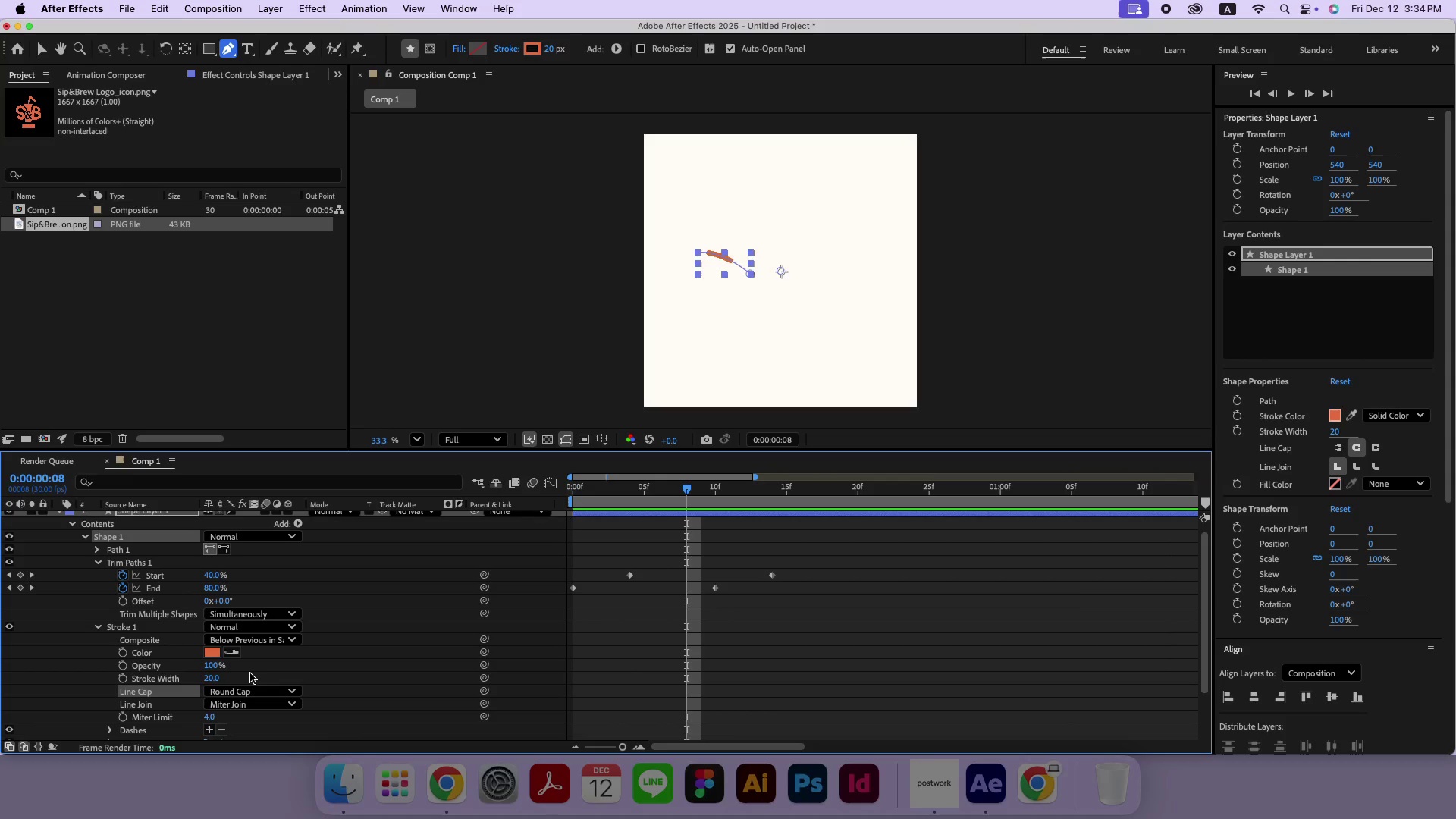 
wait(6.34)
 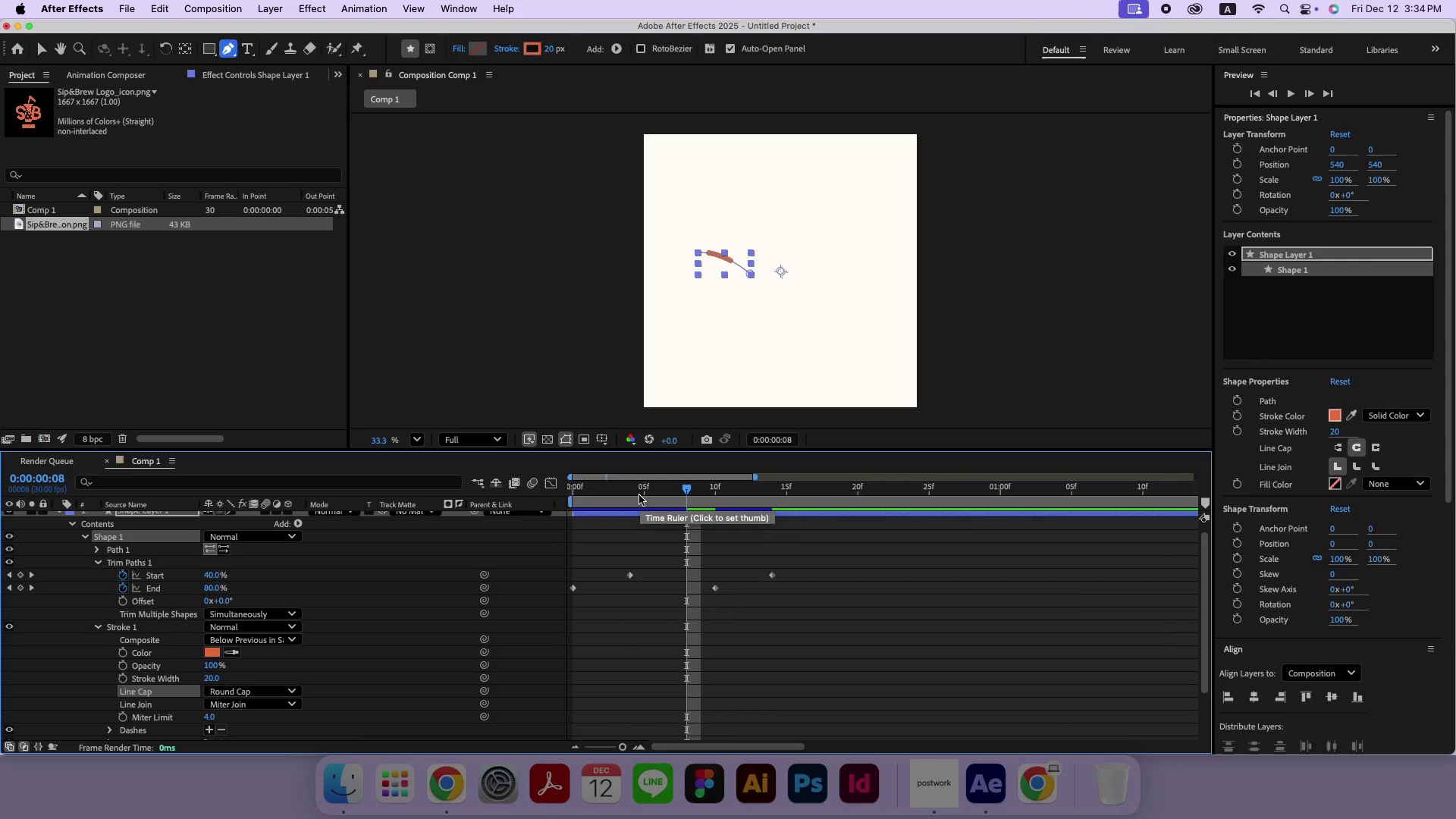 
scroll: coordinate [313, 651], scroll_direction: down, amount: 4.0
 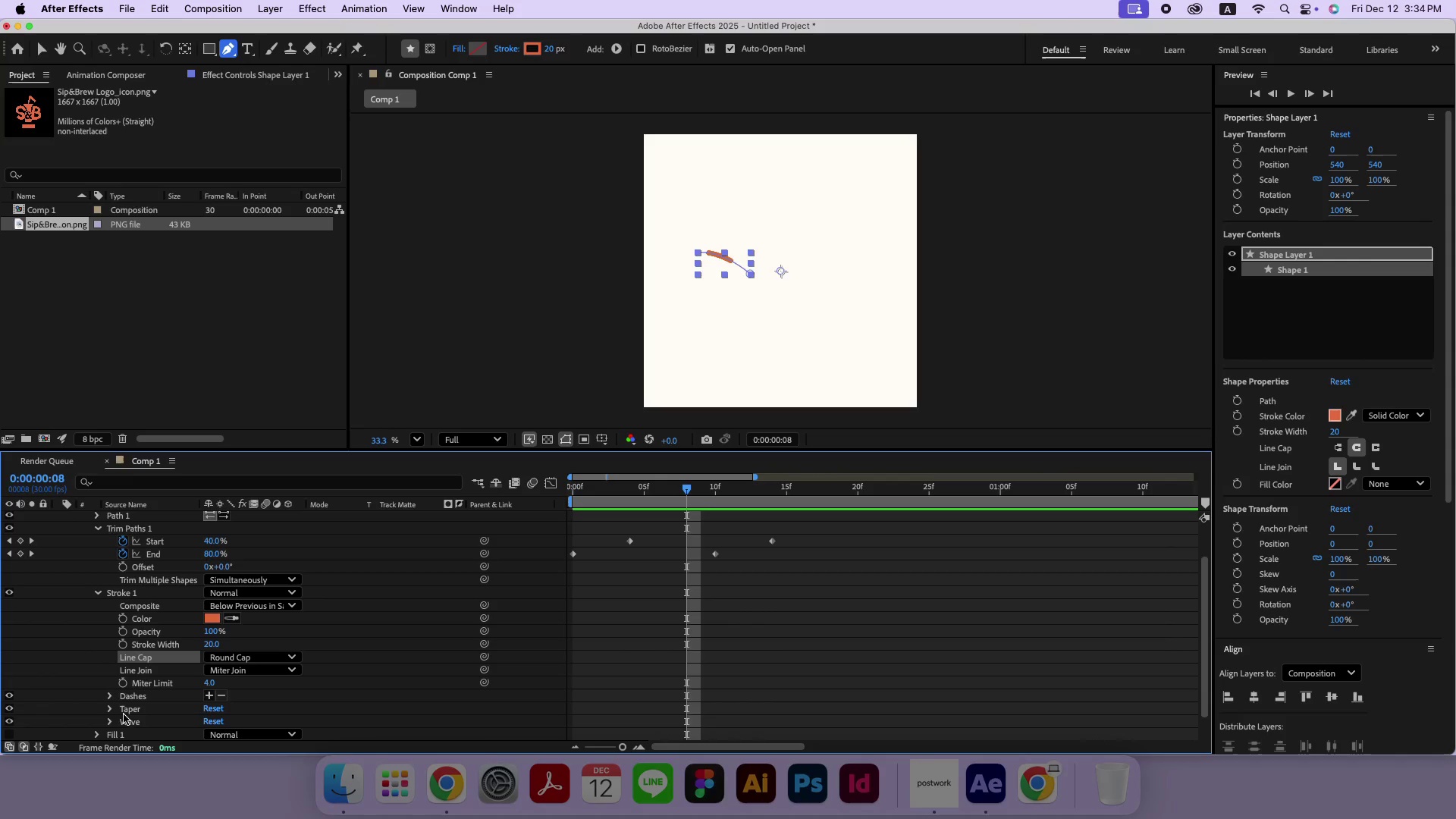 
left_click([112, 710])
 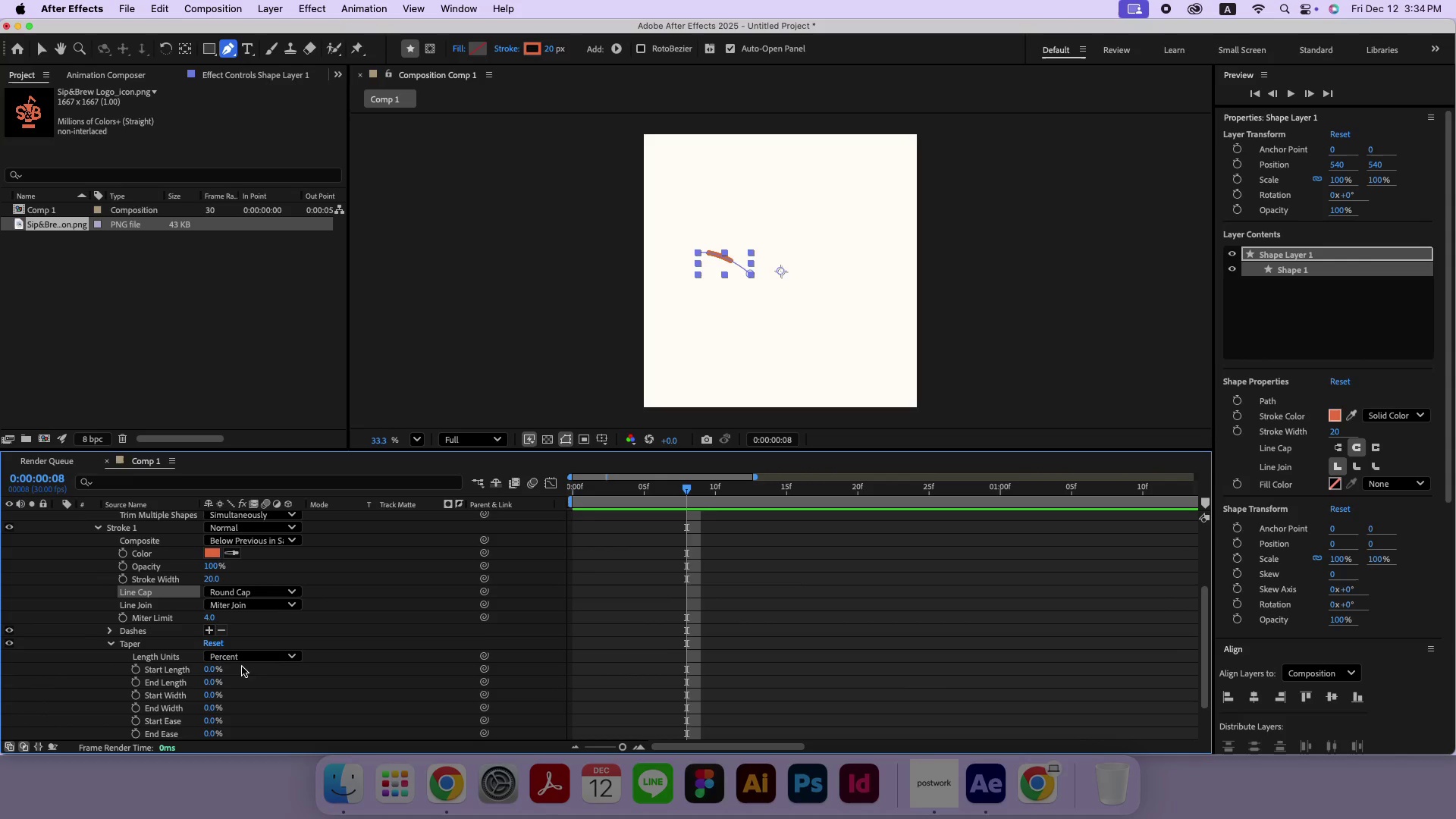 
scroll: coordinate [257, 661], scroll_direction: down, amount: 2.0
 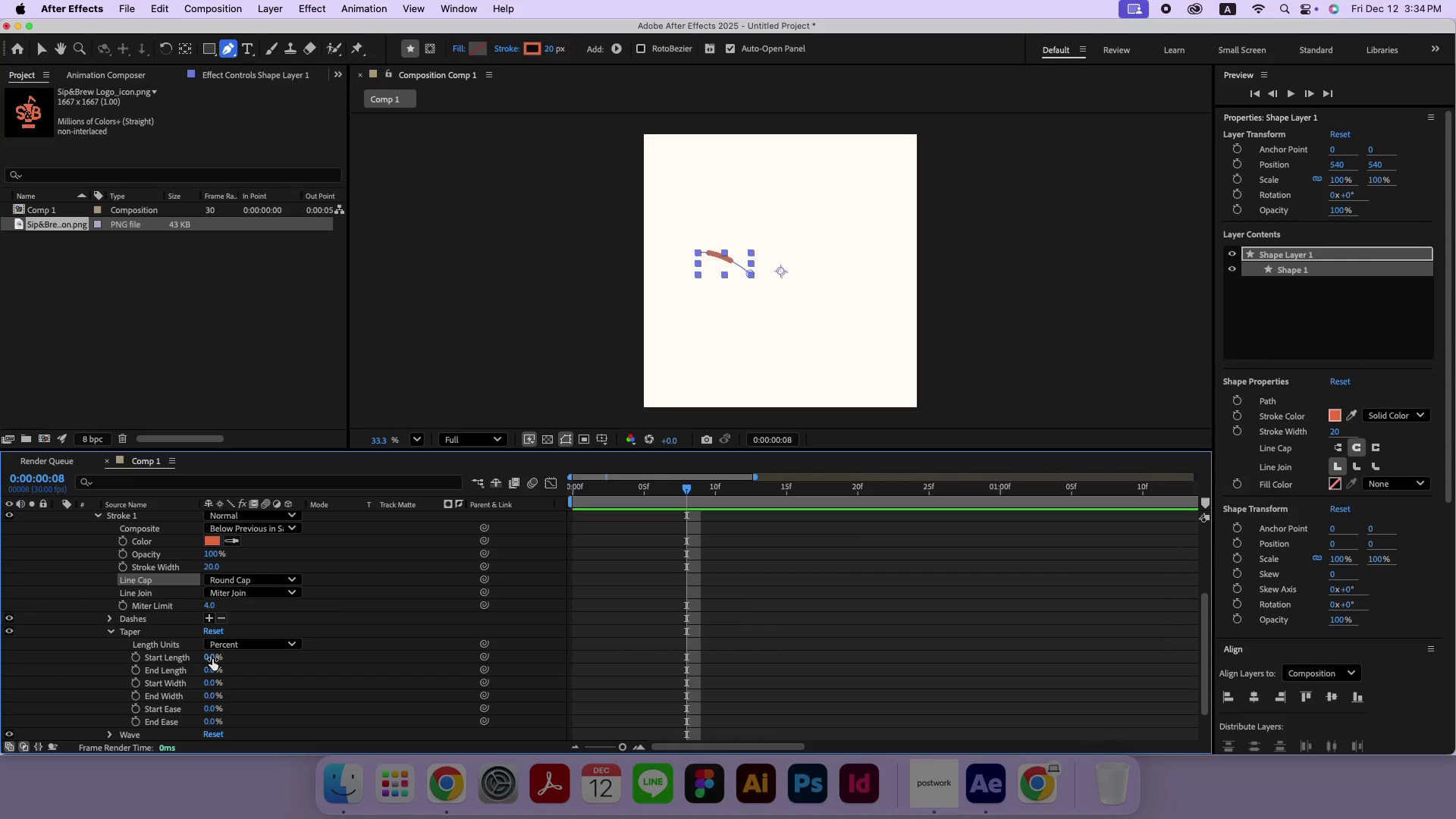 
left_click_drag(start_coordinate=[212, 658], to_coordinate=[146, 651])
 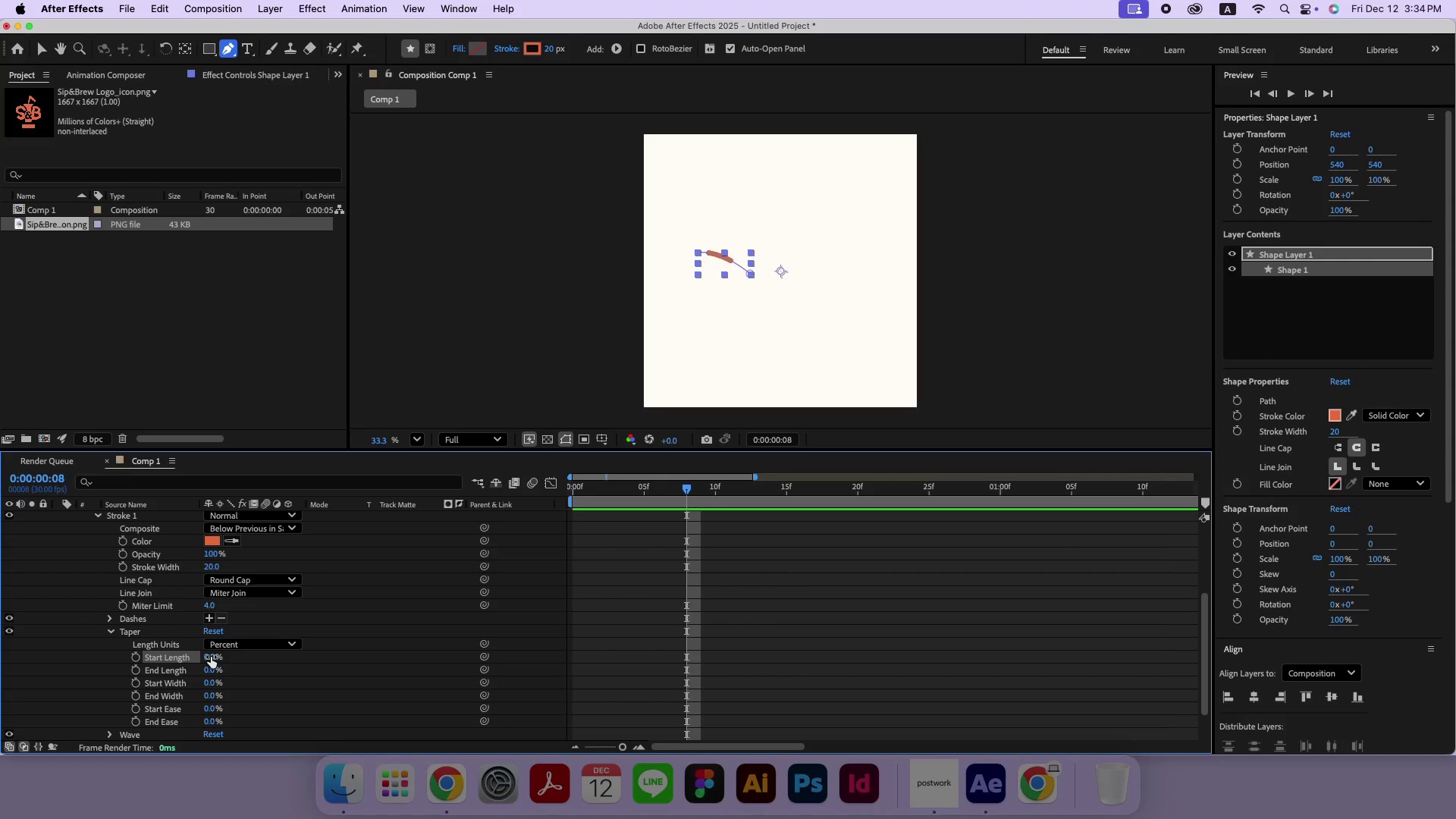 
left_click_drag(start_coordinate=[211, 657], to_coordinate=[286, 661])
 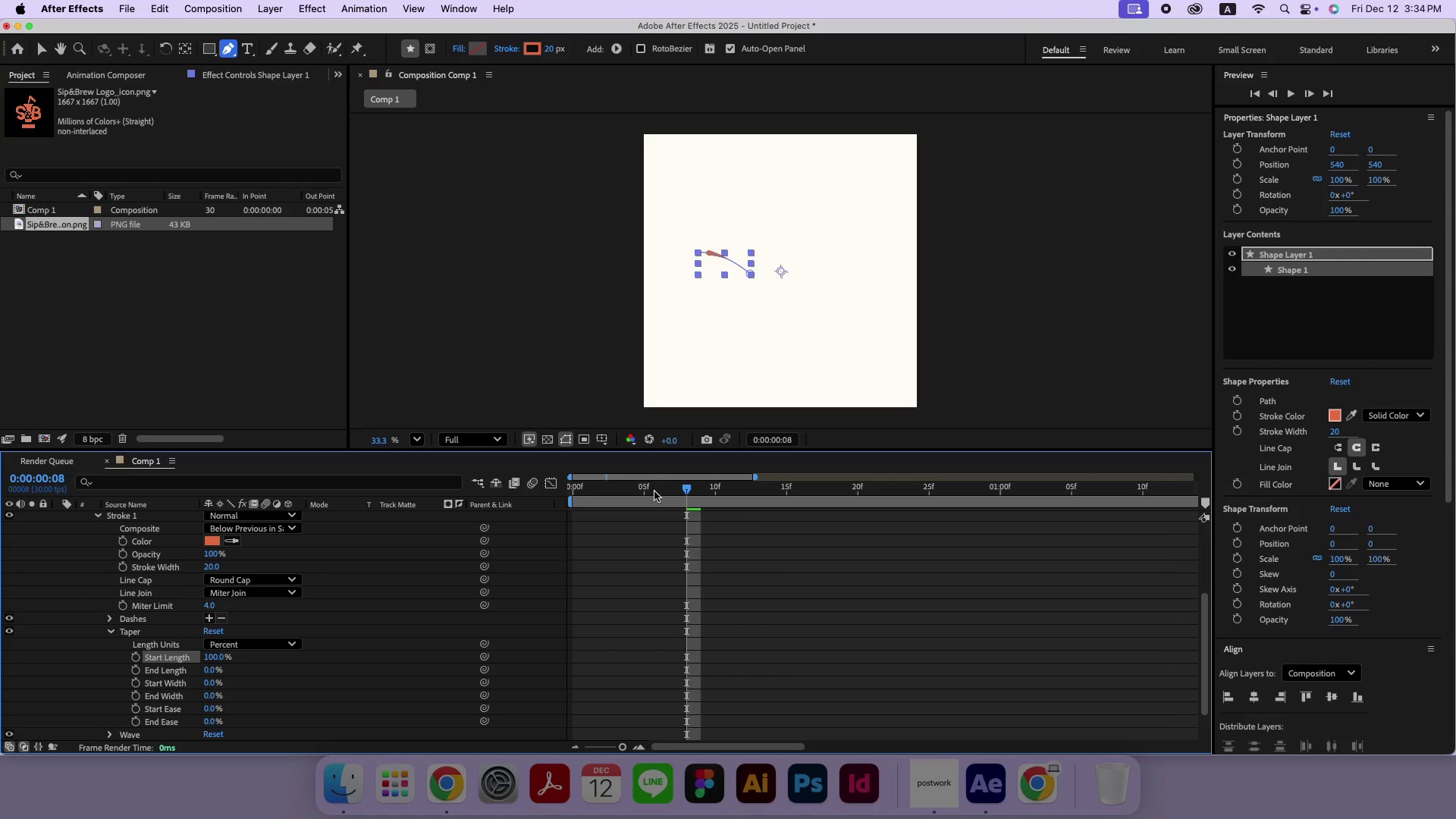 
left_click_drag(start_coordinate=[654, 491], to_coordinate=[512, 497])
 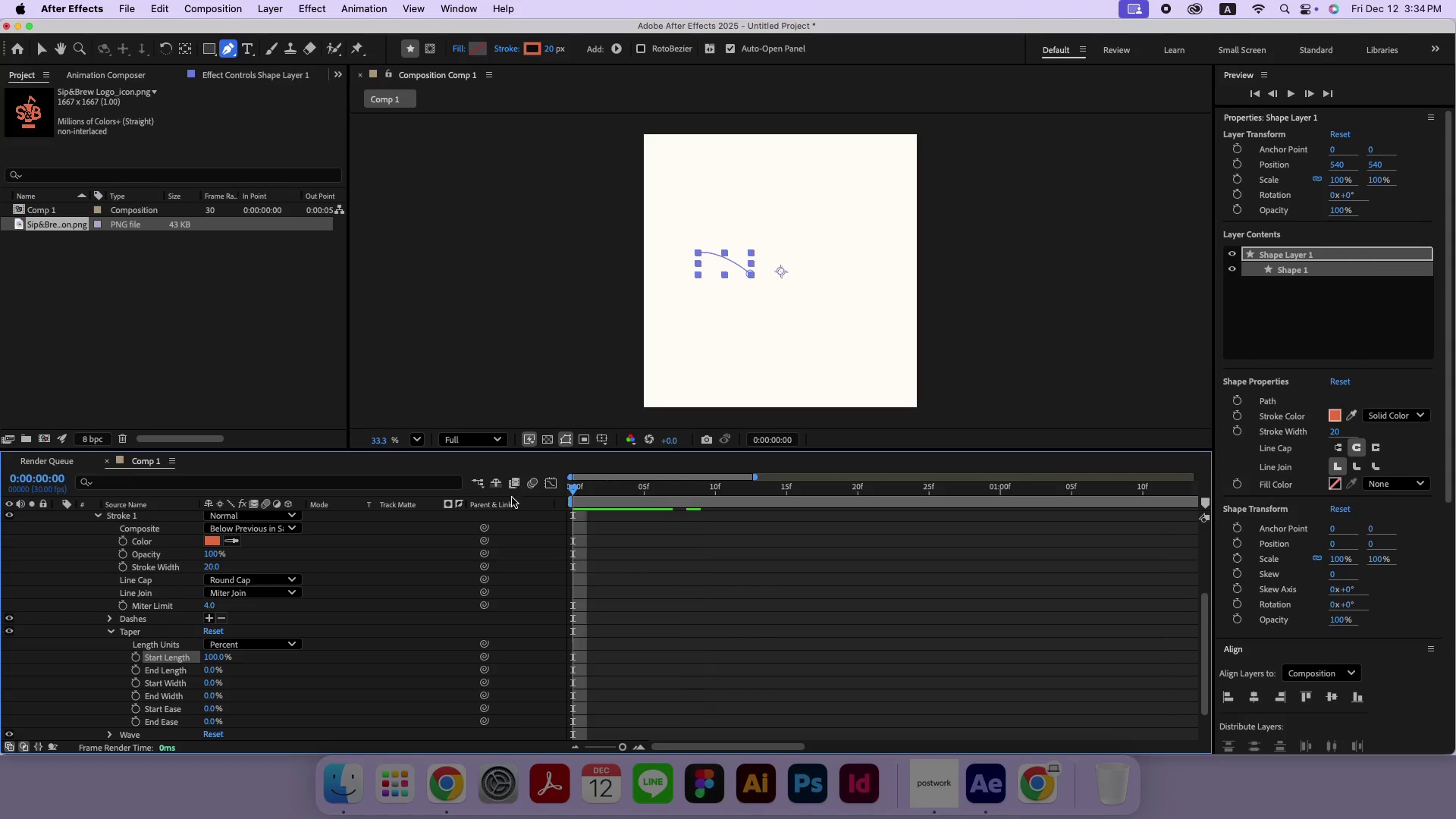 
key(Space)
 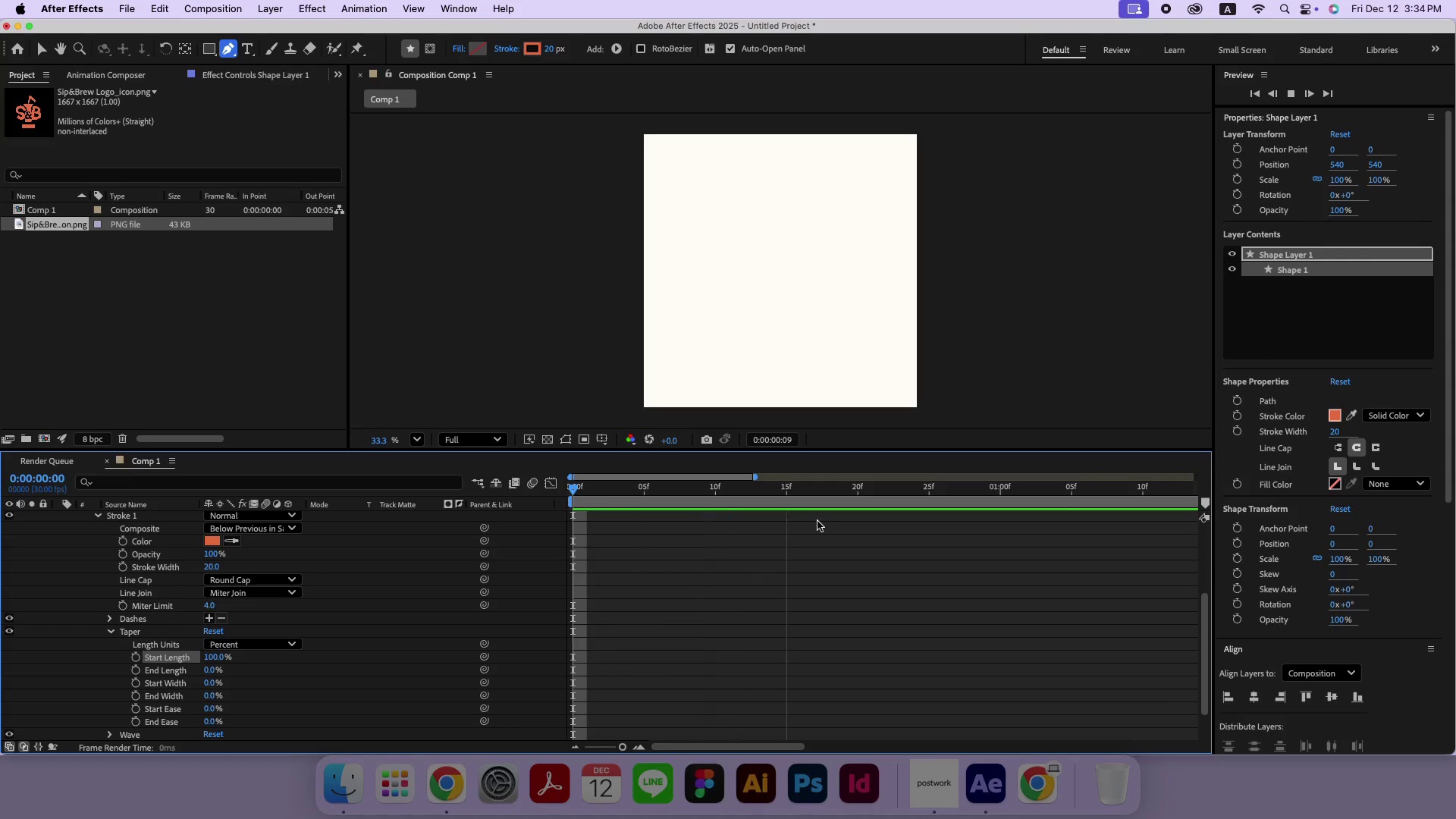 
key(Space)
 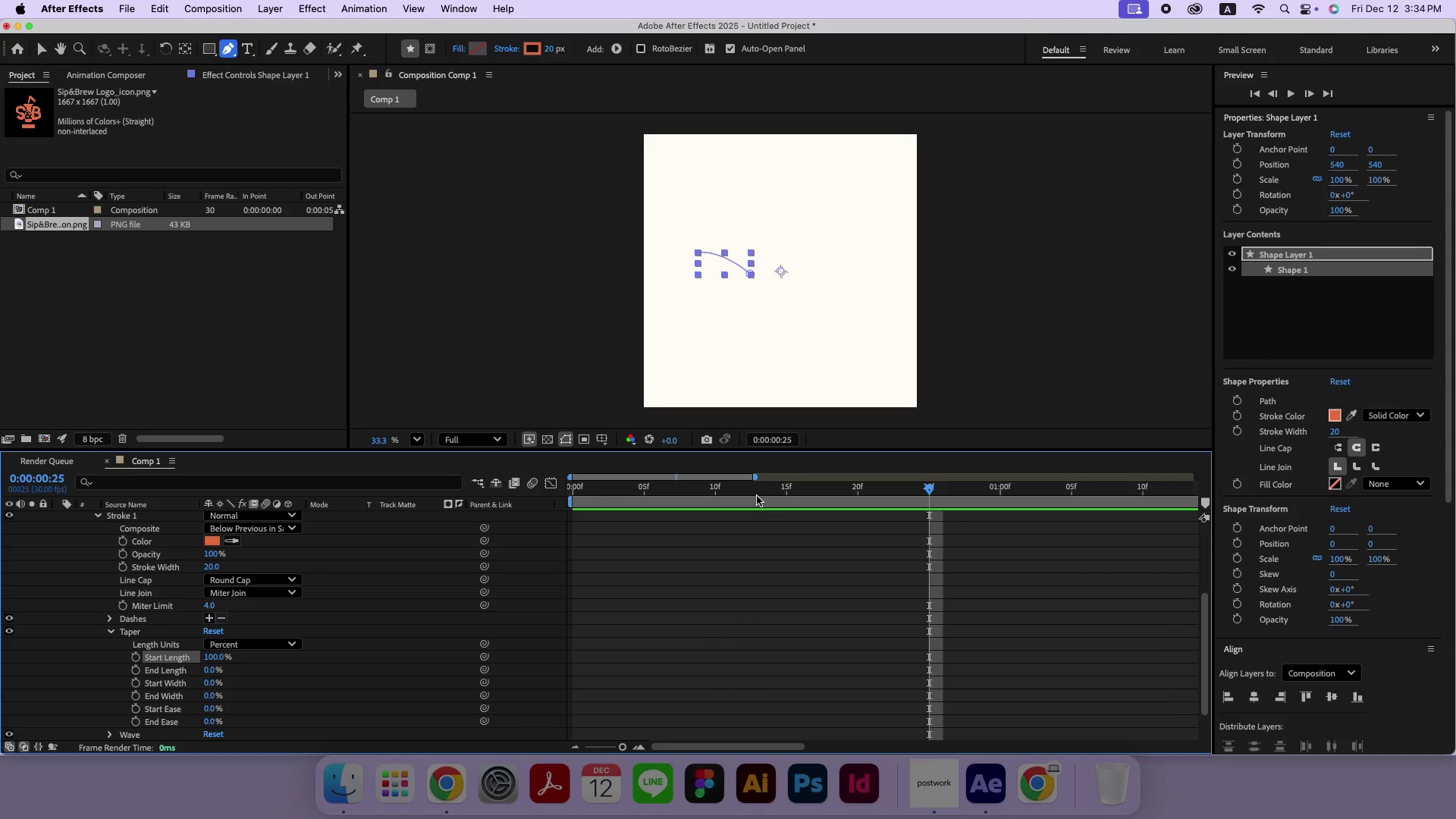 
left_click_drag(start_coordinate=[757, 493], to_coordinate=[513, 494])
 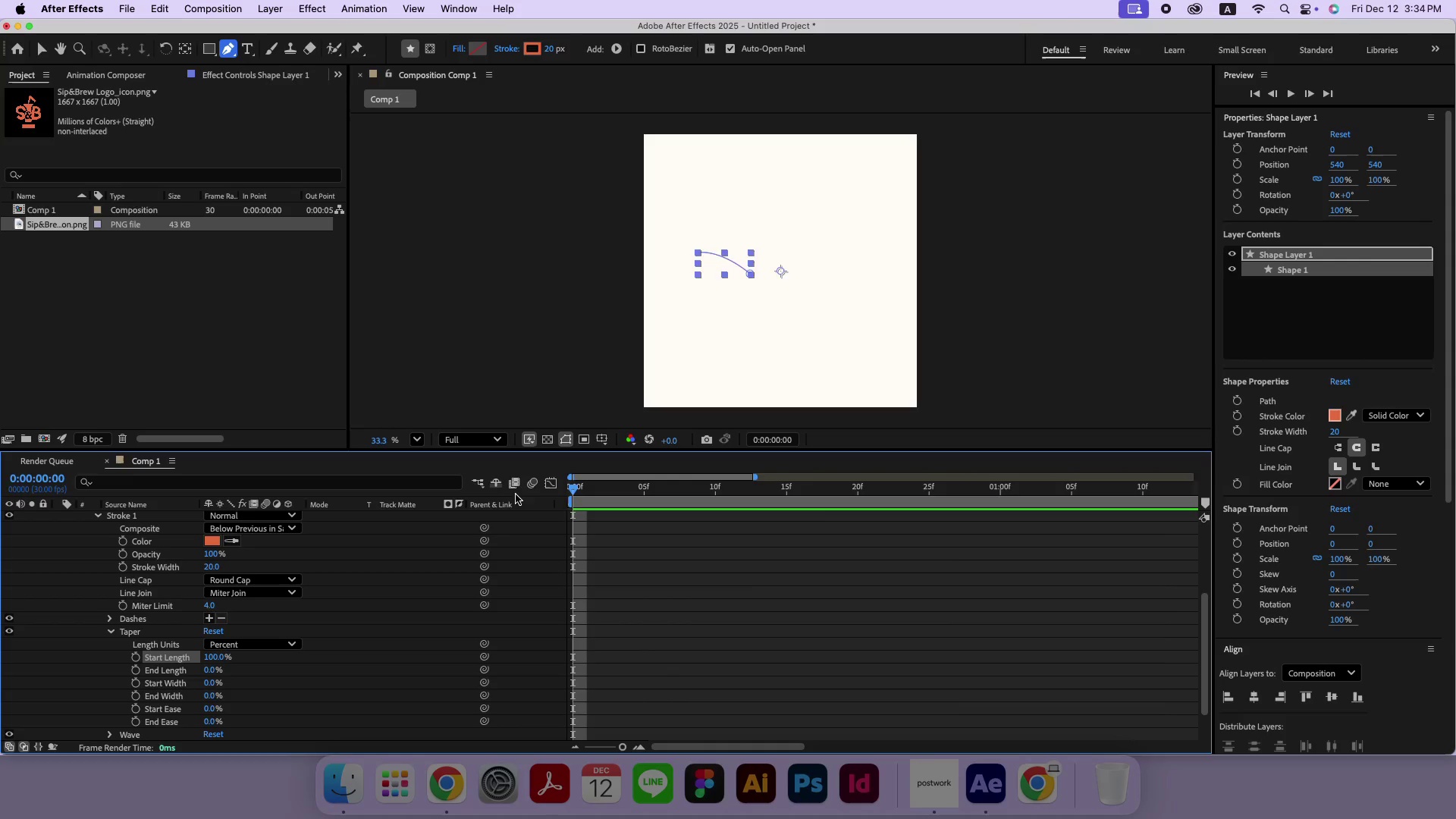 
key(Space)
 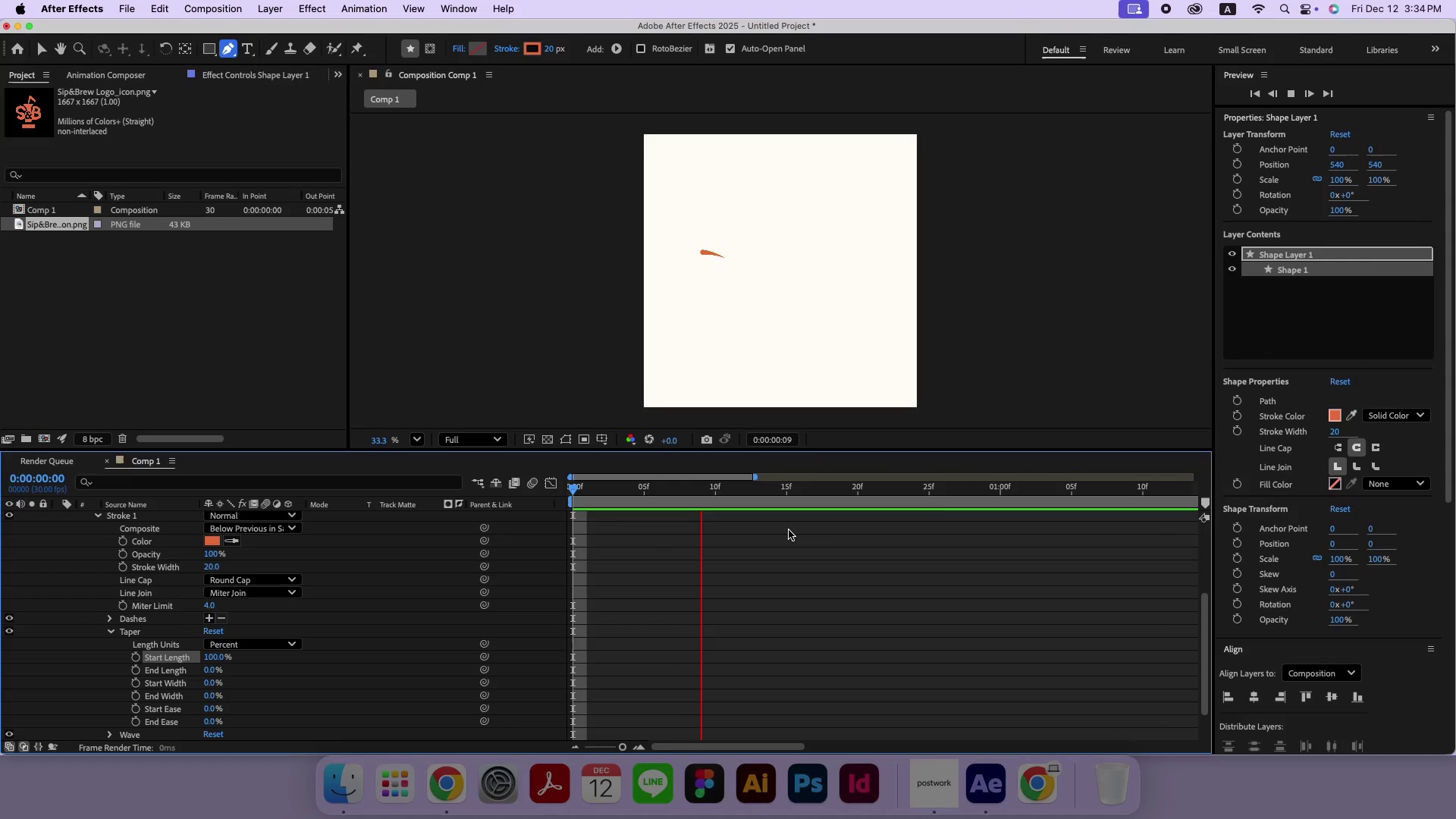 
key(Space)
 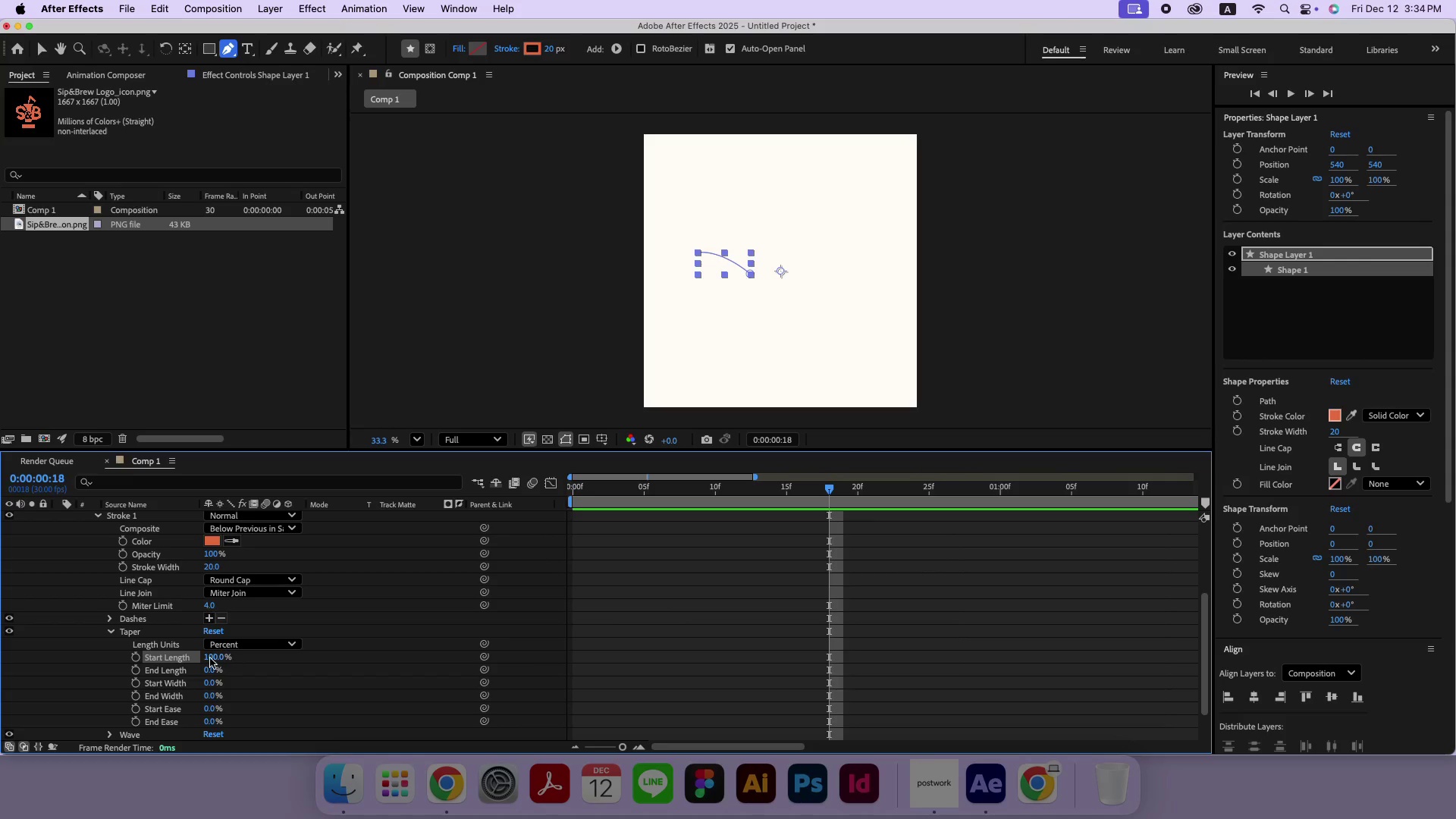 
left_click([210, 657])
 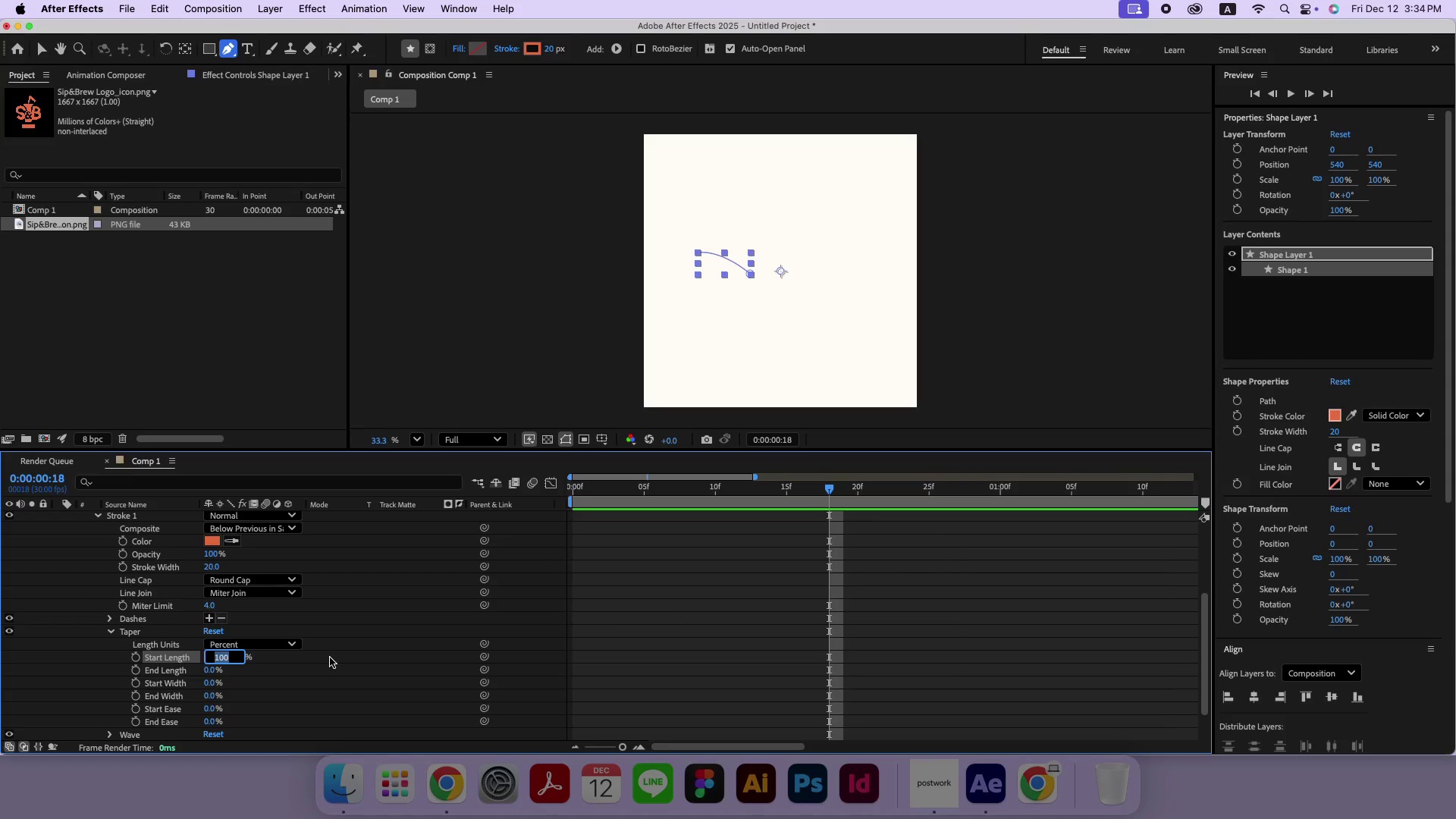 
type(-11)
key(Backspace)
type(00)
 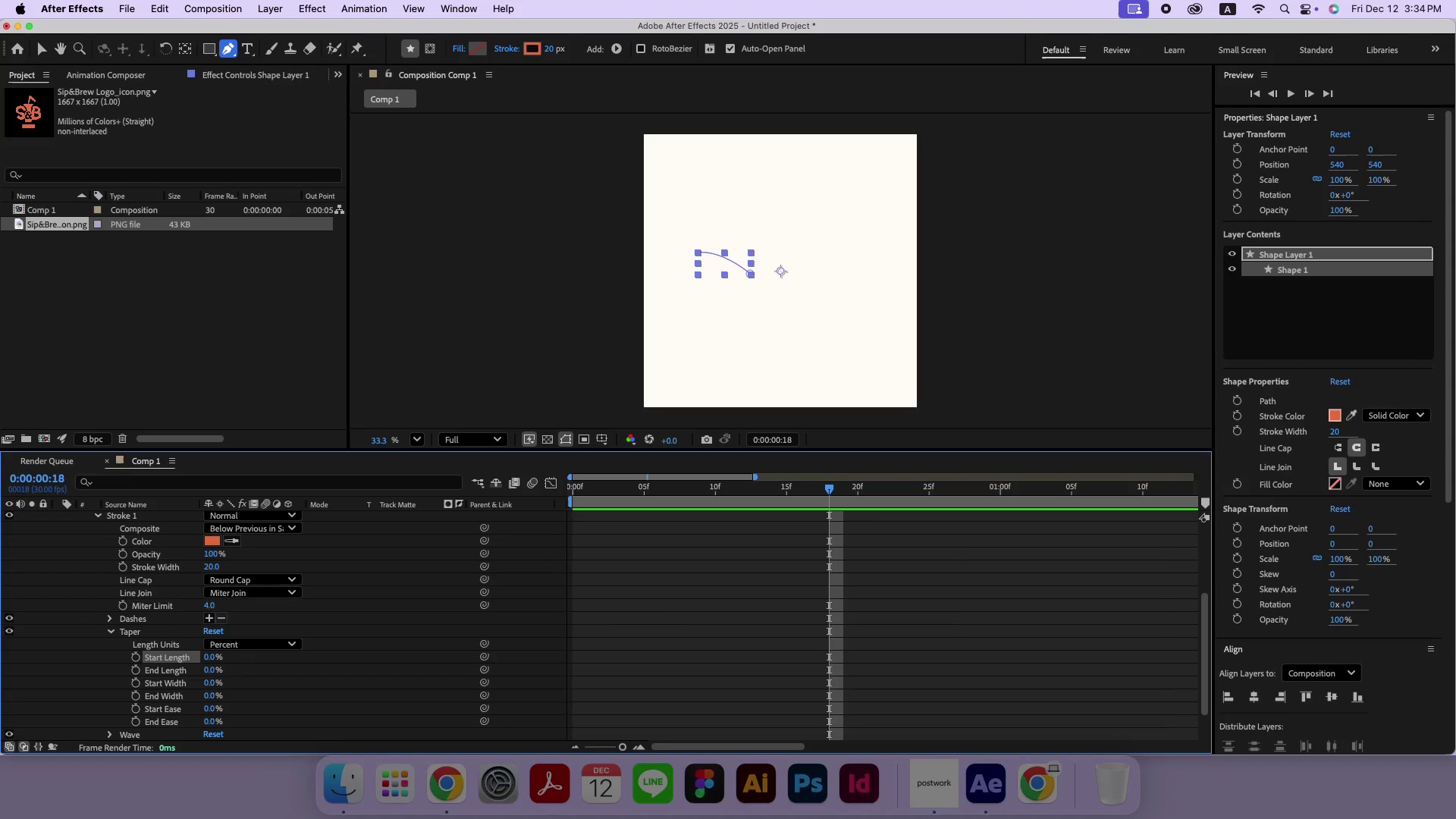 
key(Enter)
 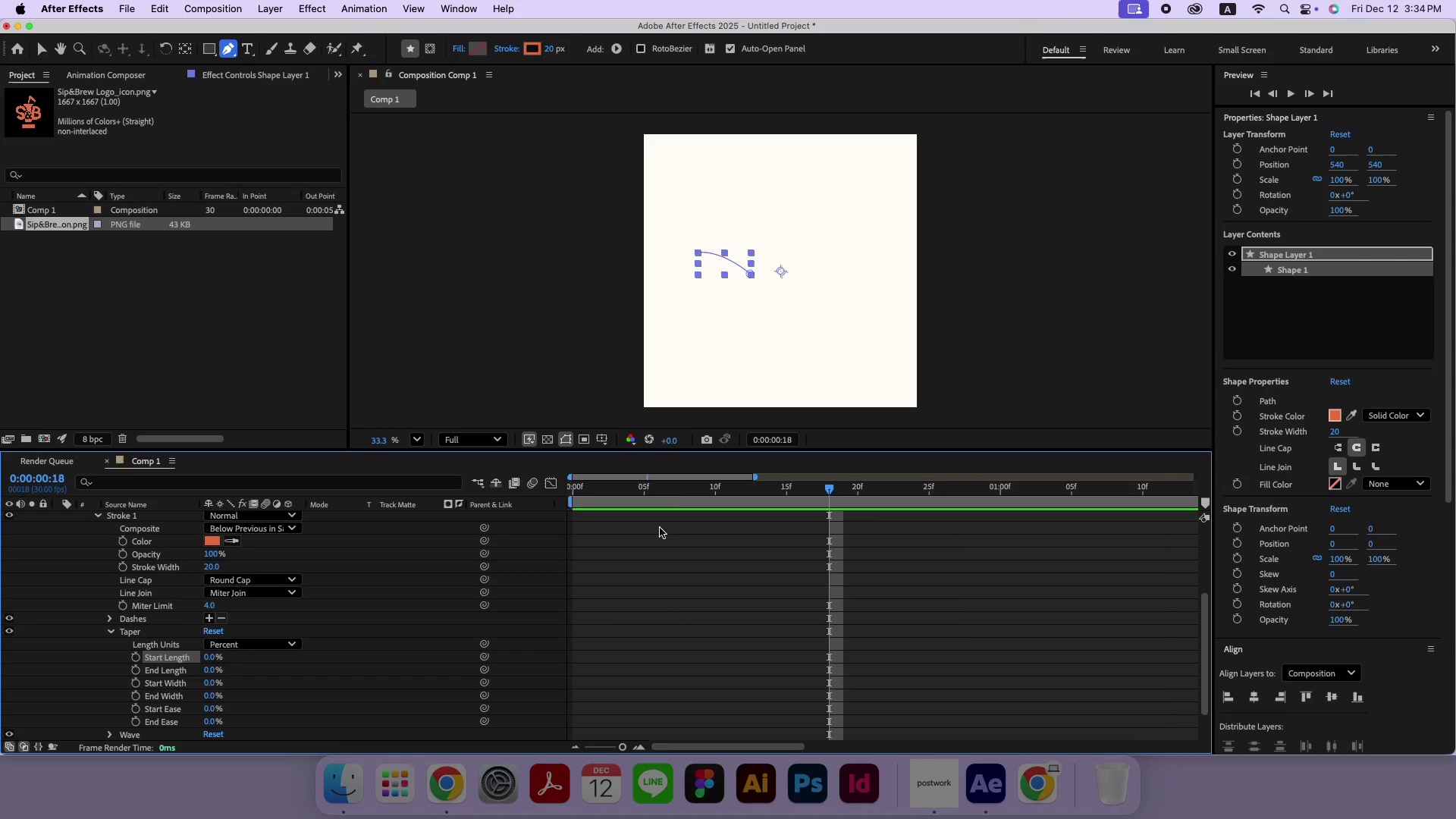 
left_click_drag(start_coordinate=[671, 488], to_coordinate=[481, 482])
 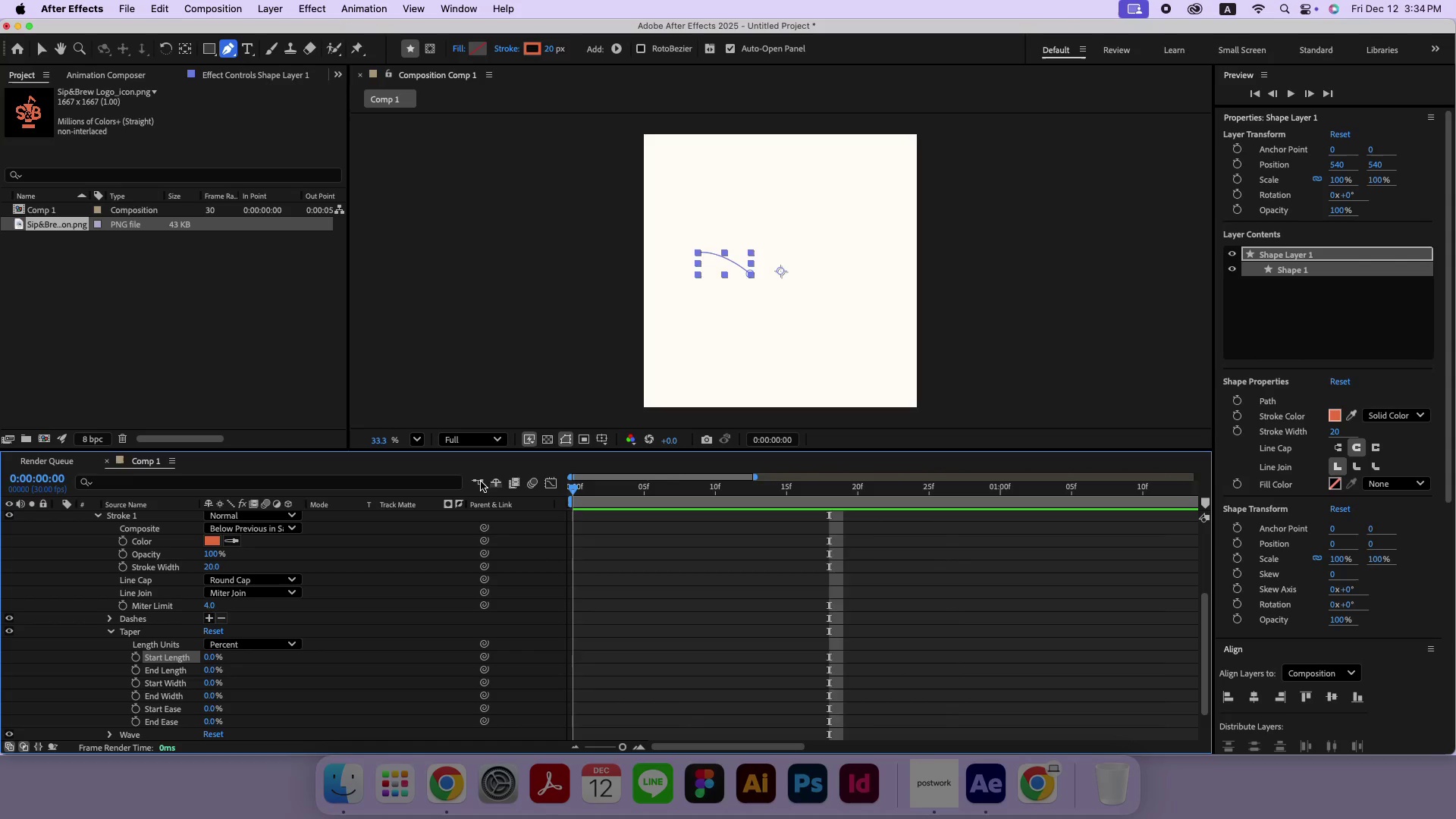 
key(Space)
 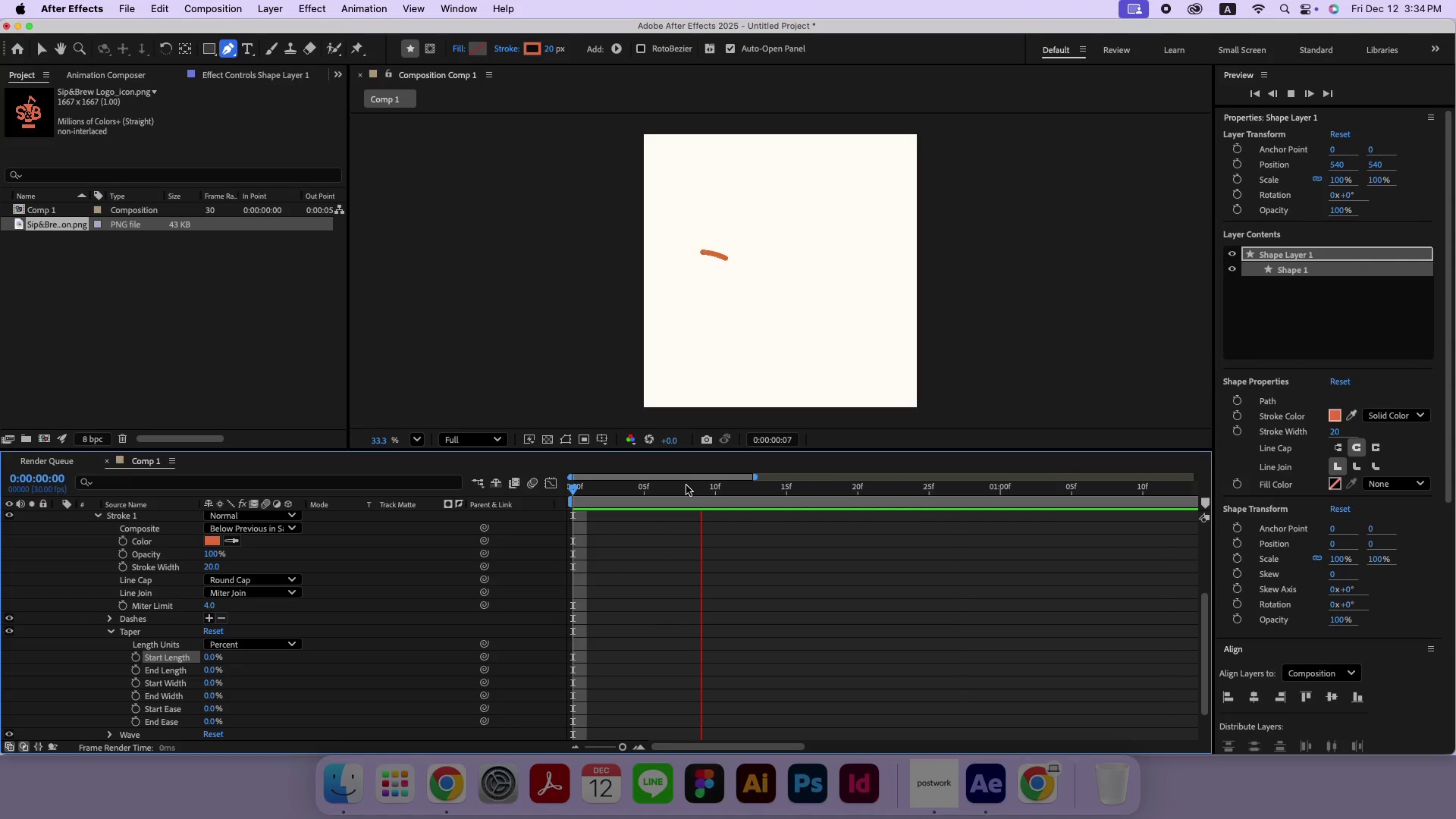 
key(Space)
 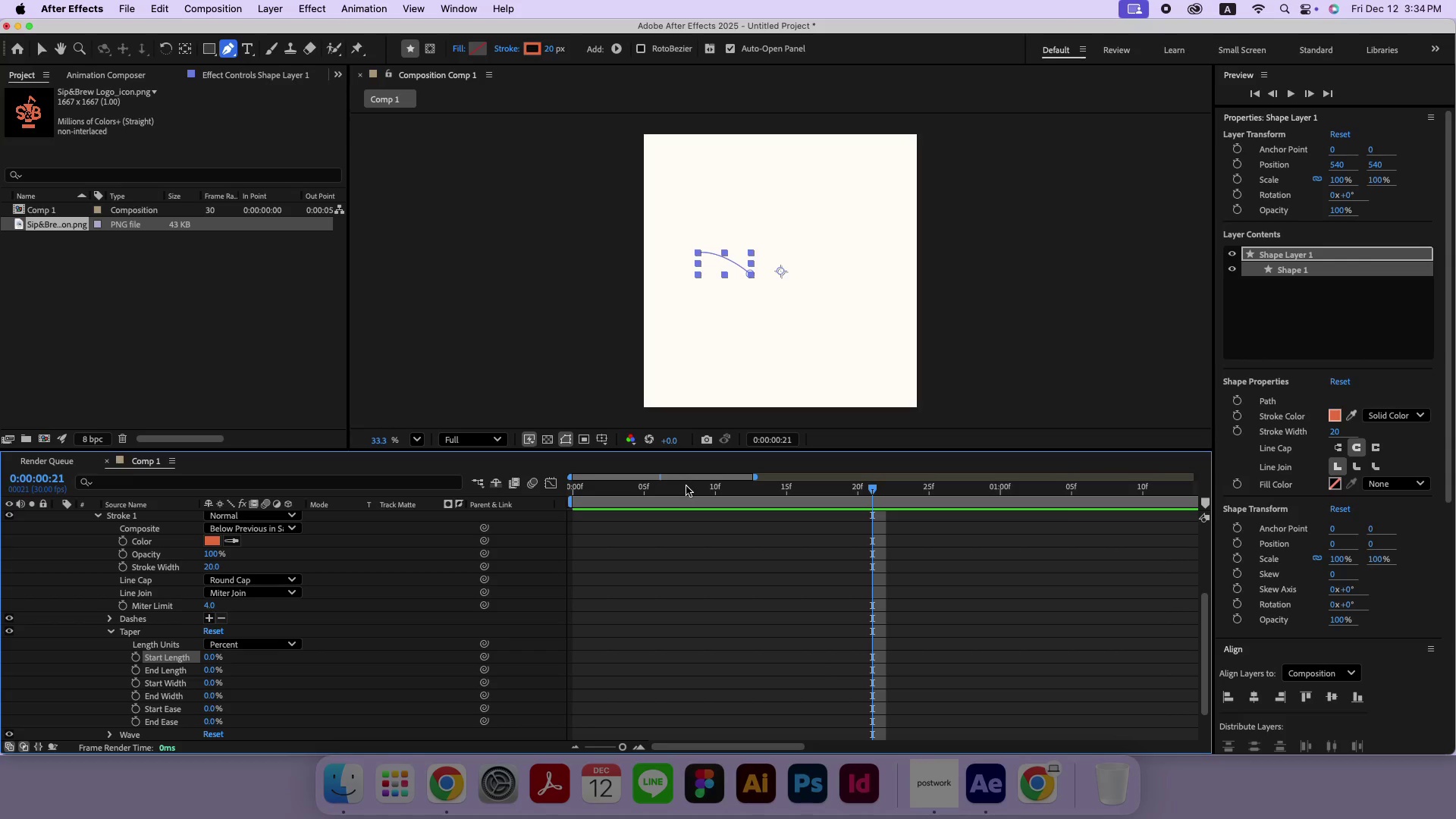 
wait(5.4)
 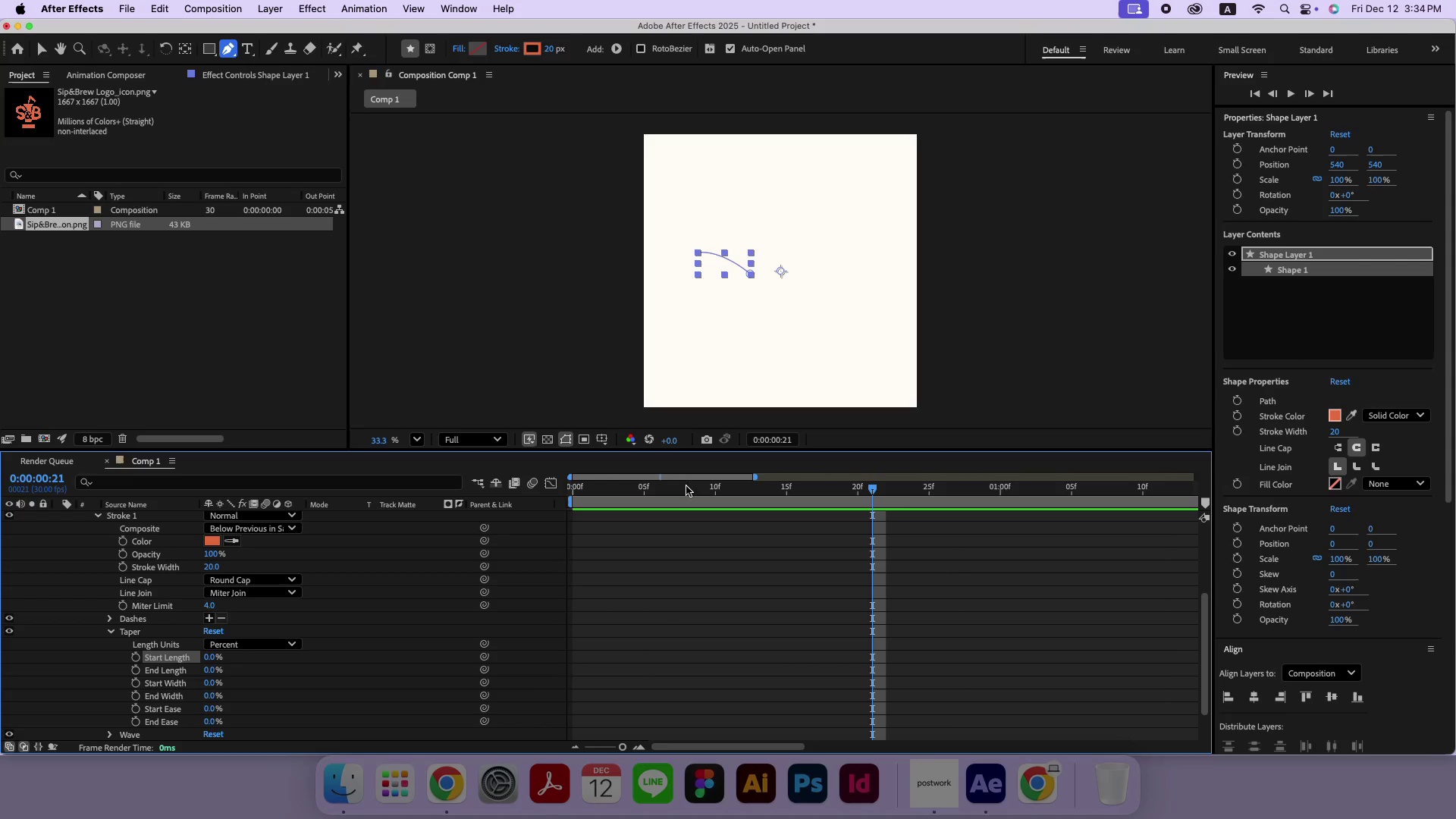 
scroll: coordinate [167, 561], scroll_direction: up, amount: 16.0
 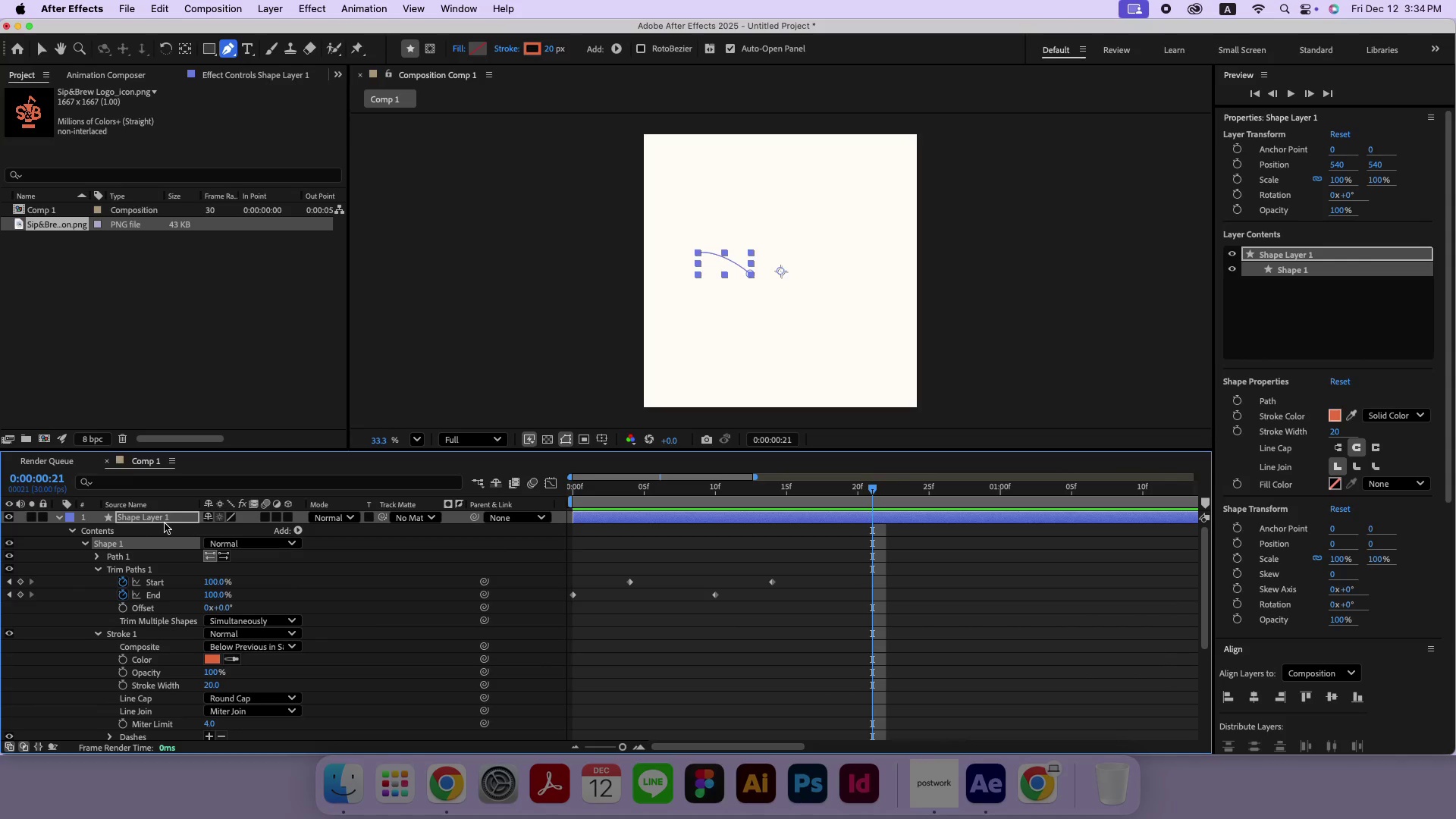 
left_click([165, 519])
 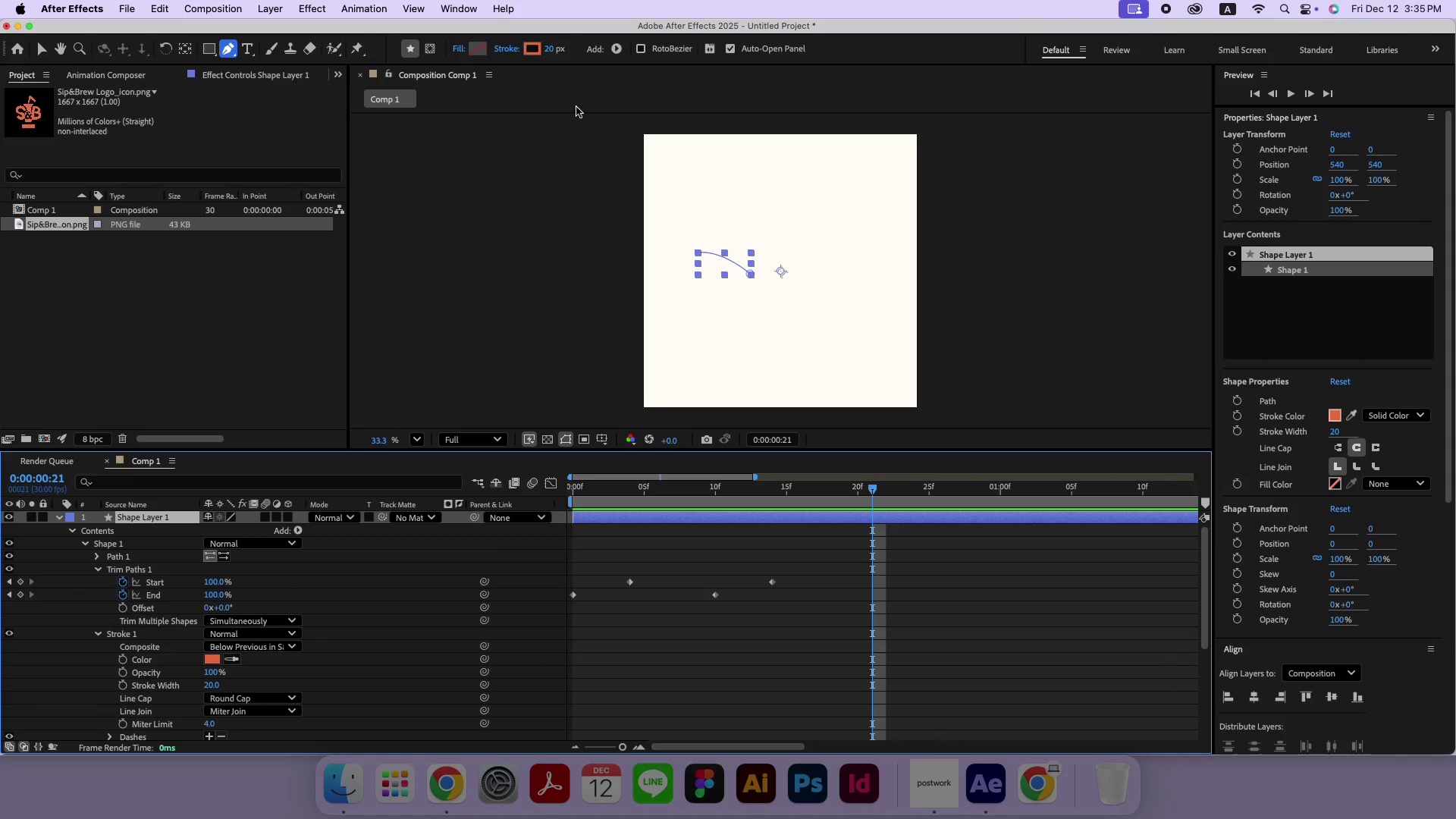 
scroll: coordinate [1296, 474], scroll_direction: down, amount: 22.0
 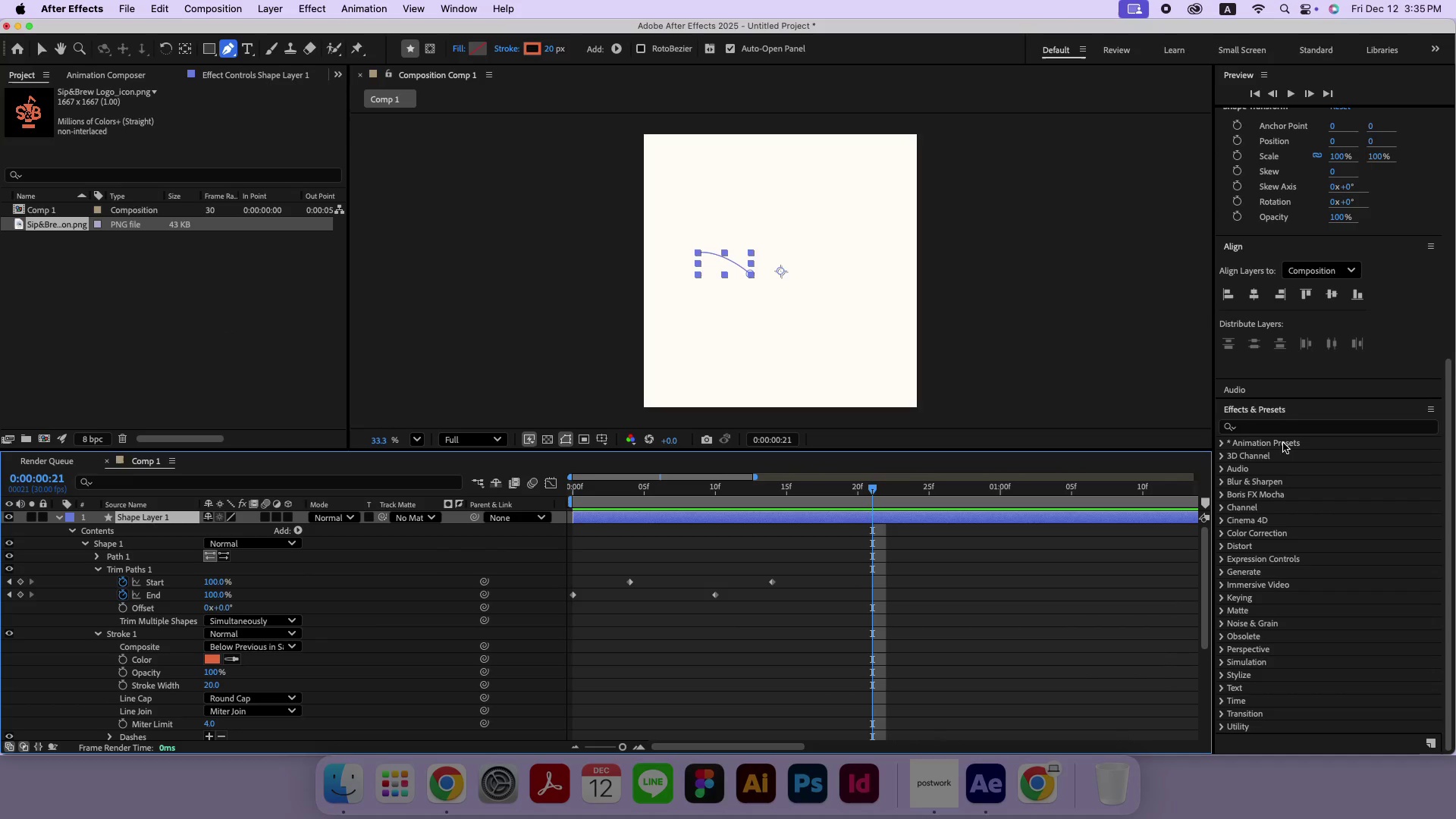 
left_click([1286, 421])
 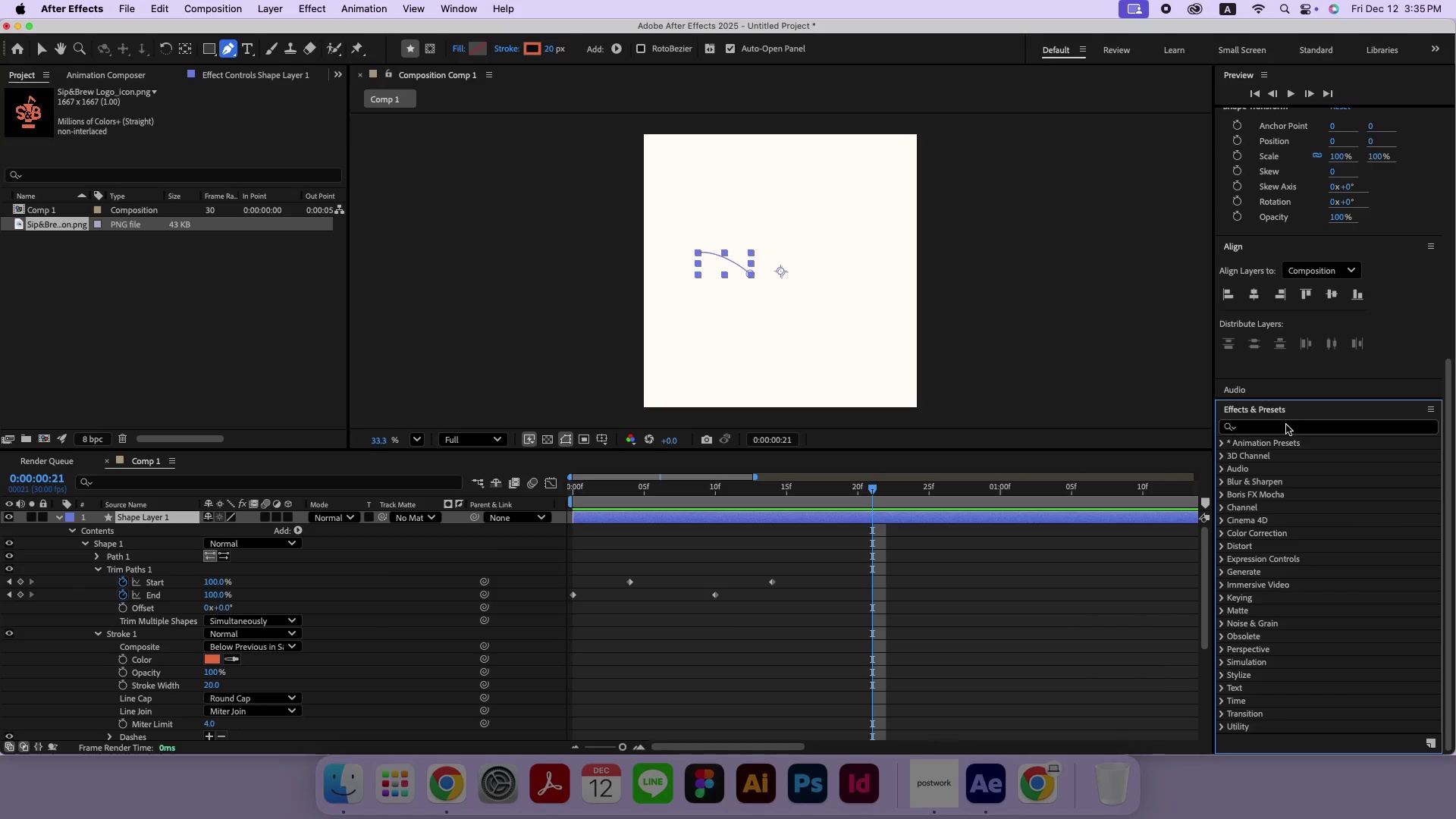 
left_click([1286, 425])
 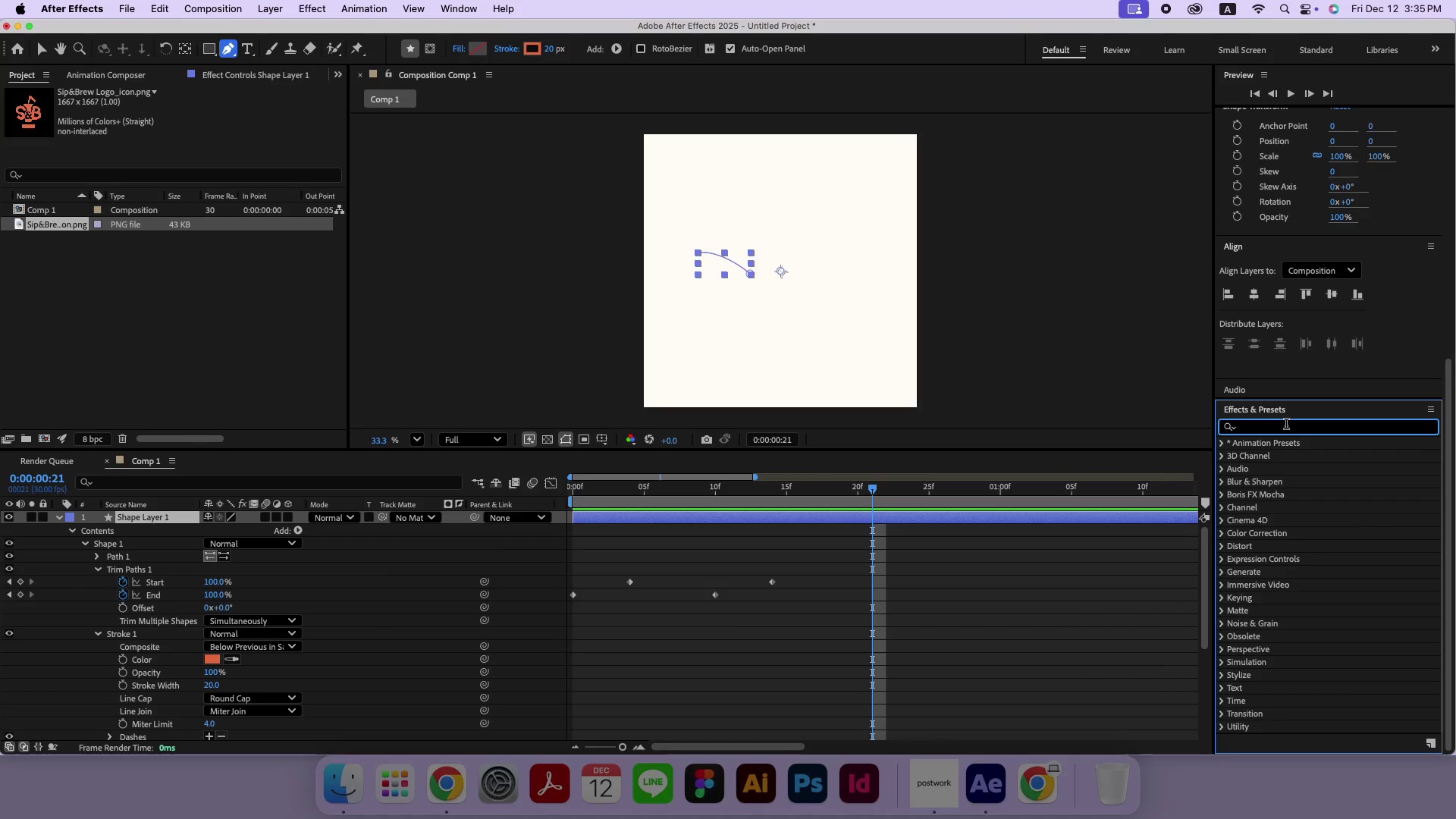 
type(rou)
 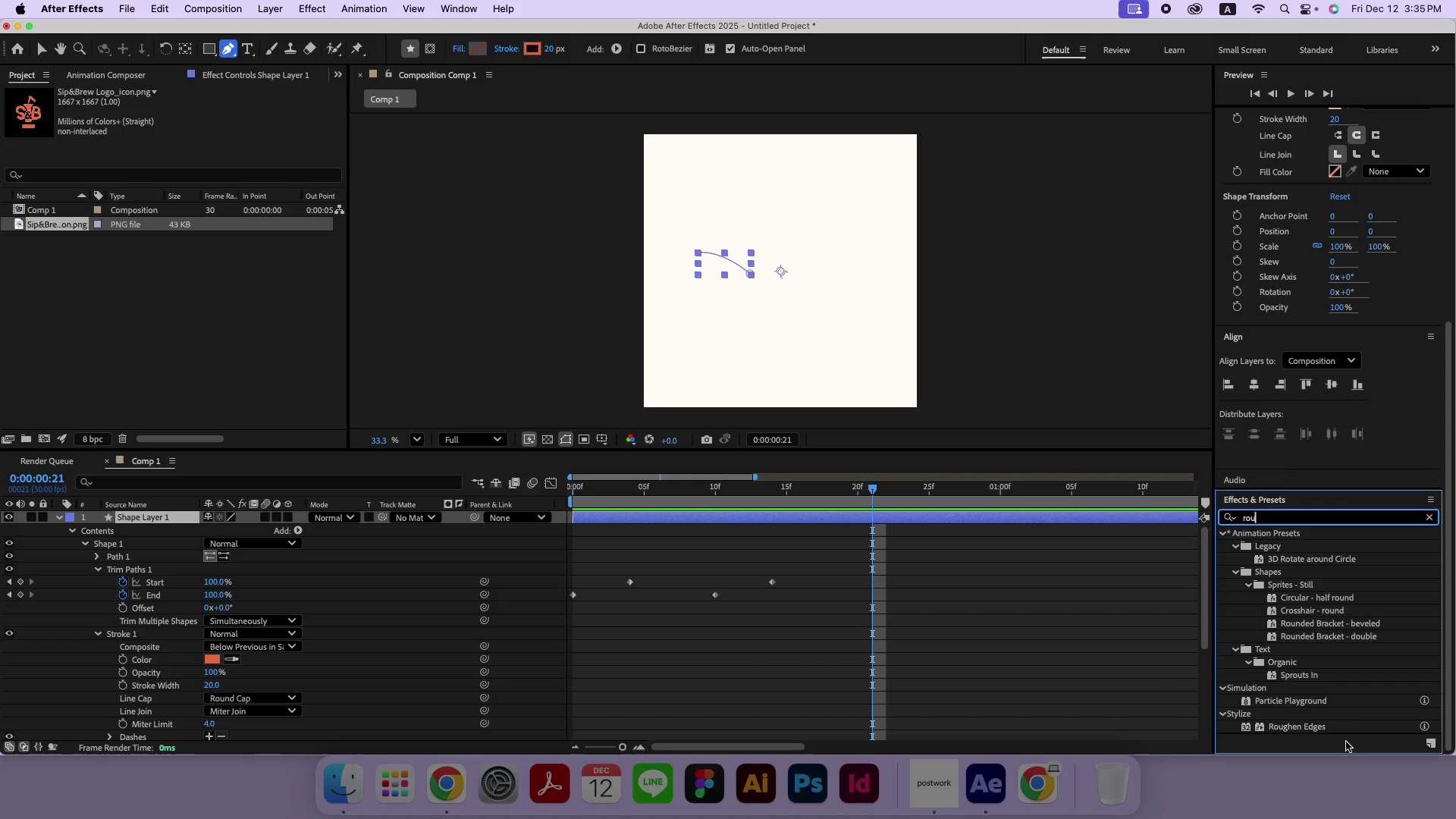 
left_click_drag(start_coordinate=[1307, 725], to_coordinate=[165, 516])
 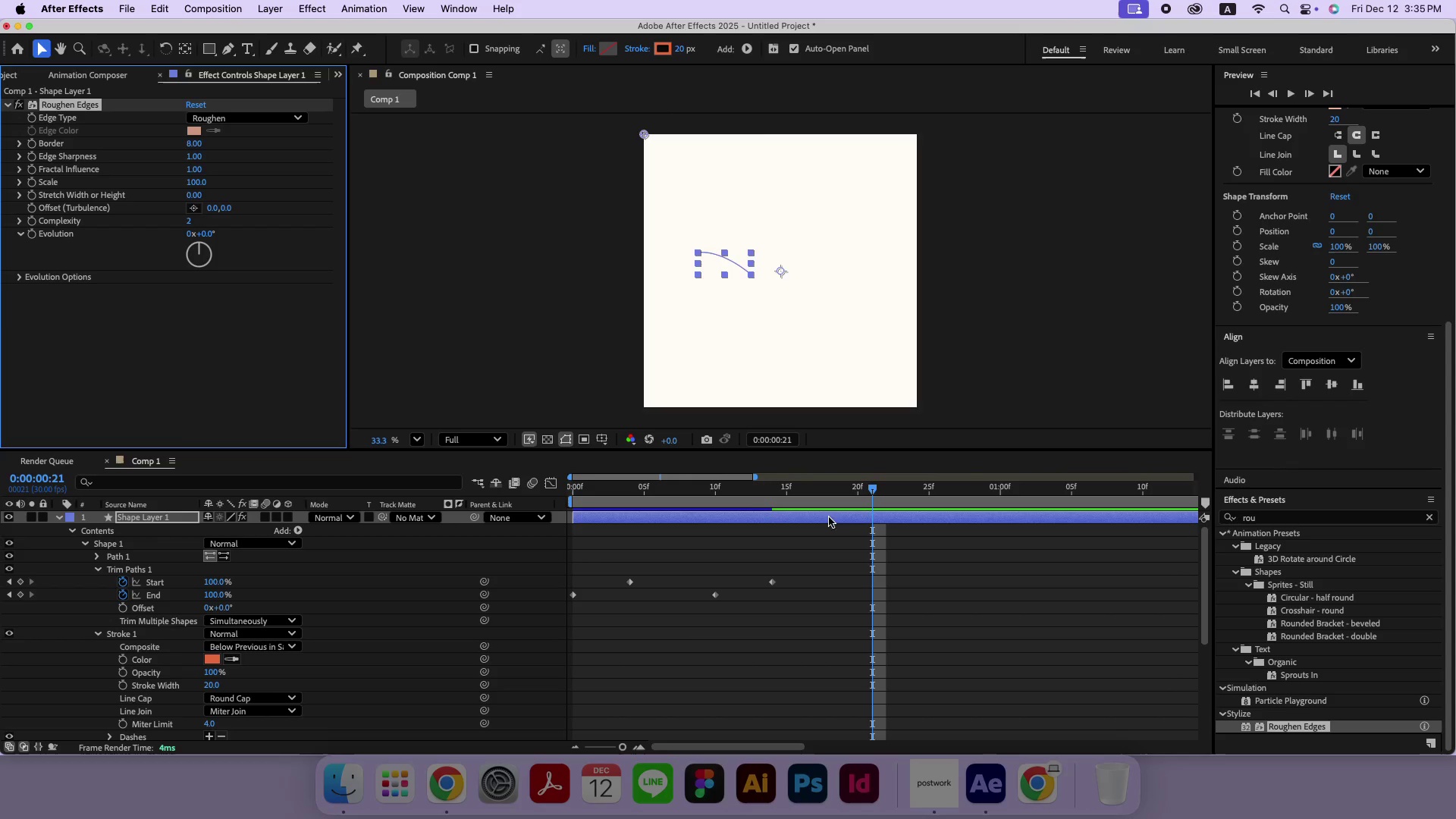 
left_click_drag(start_coordinate=[741, 488], to_coordinate=[602, 488])
 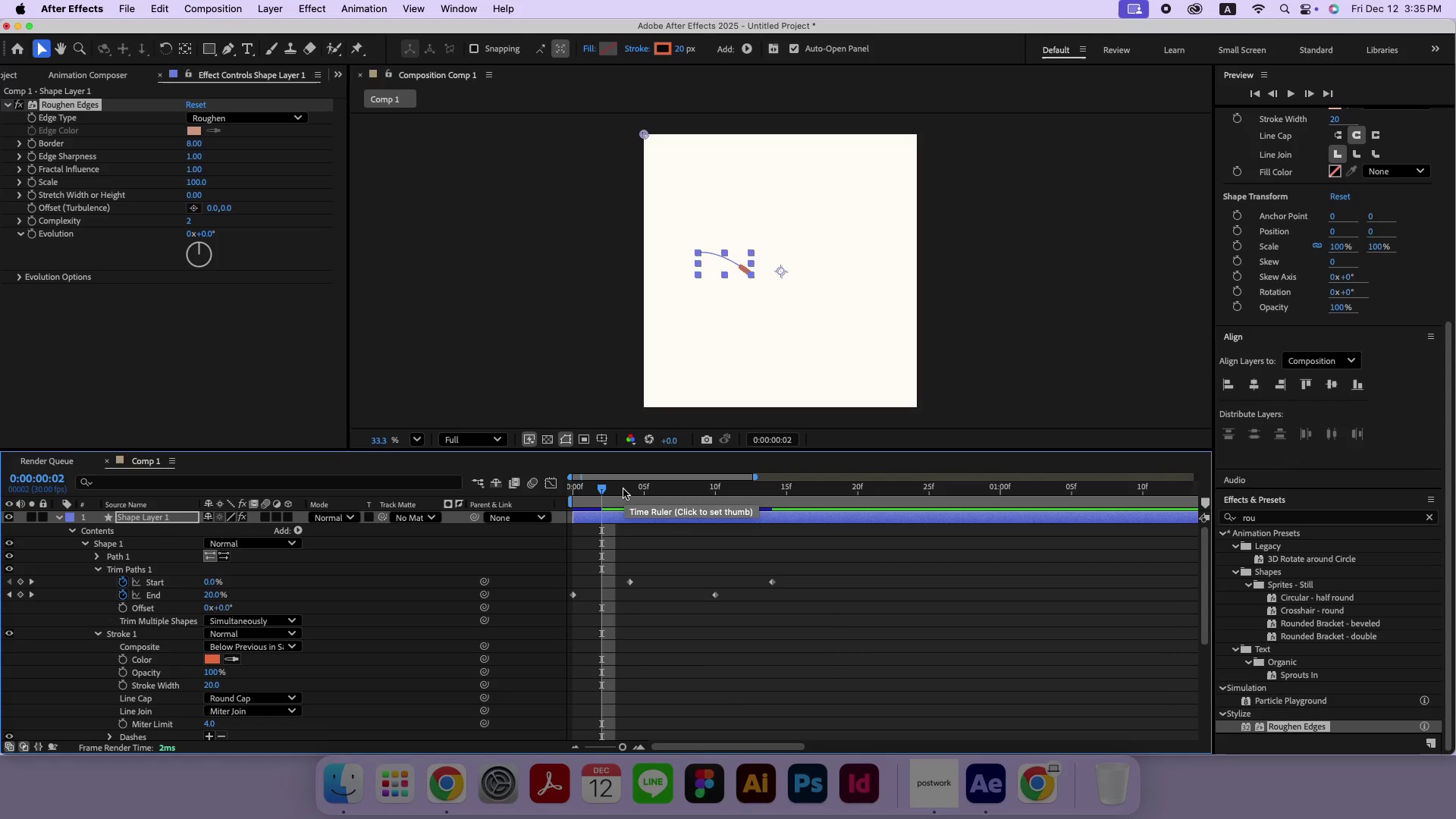 
left_click_drag(start_coordinate=[626, 487], to_coordinate=[519, 490])
 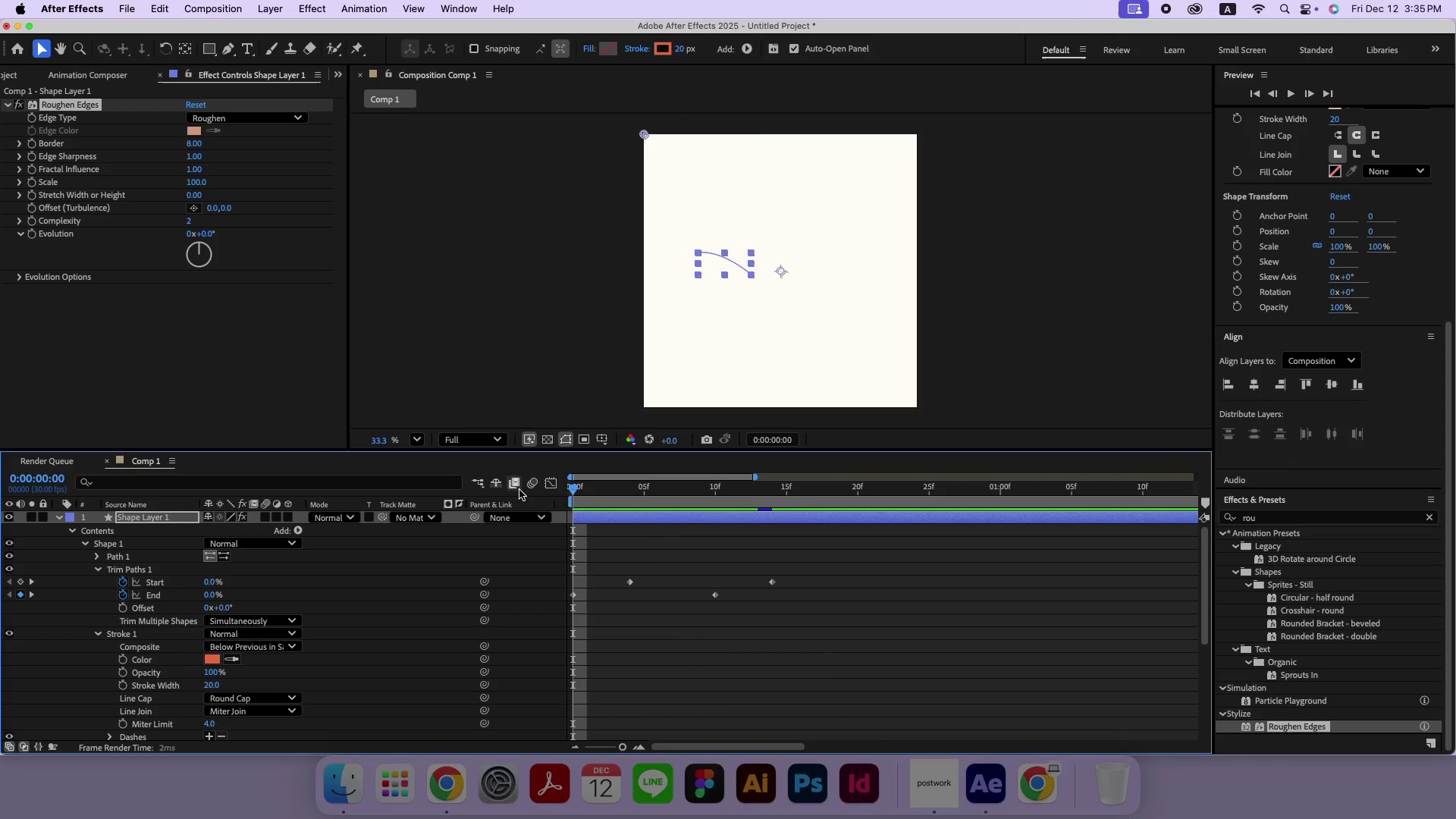 
key(Space)
 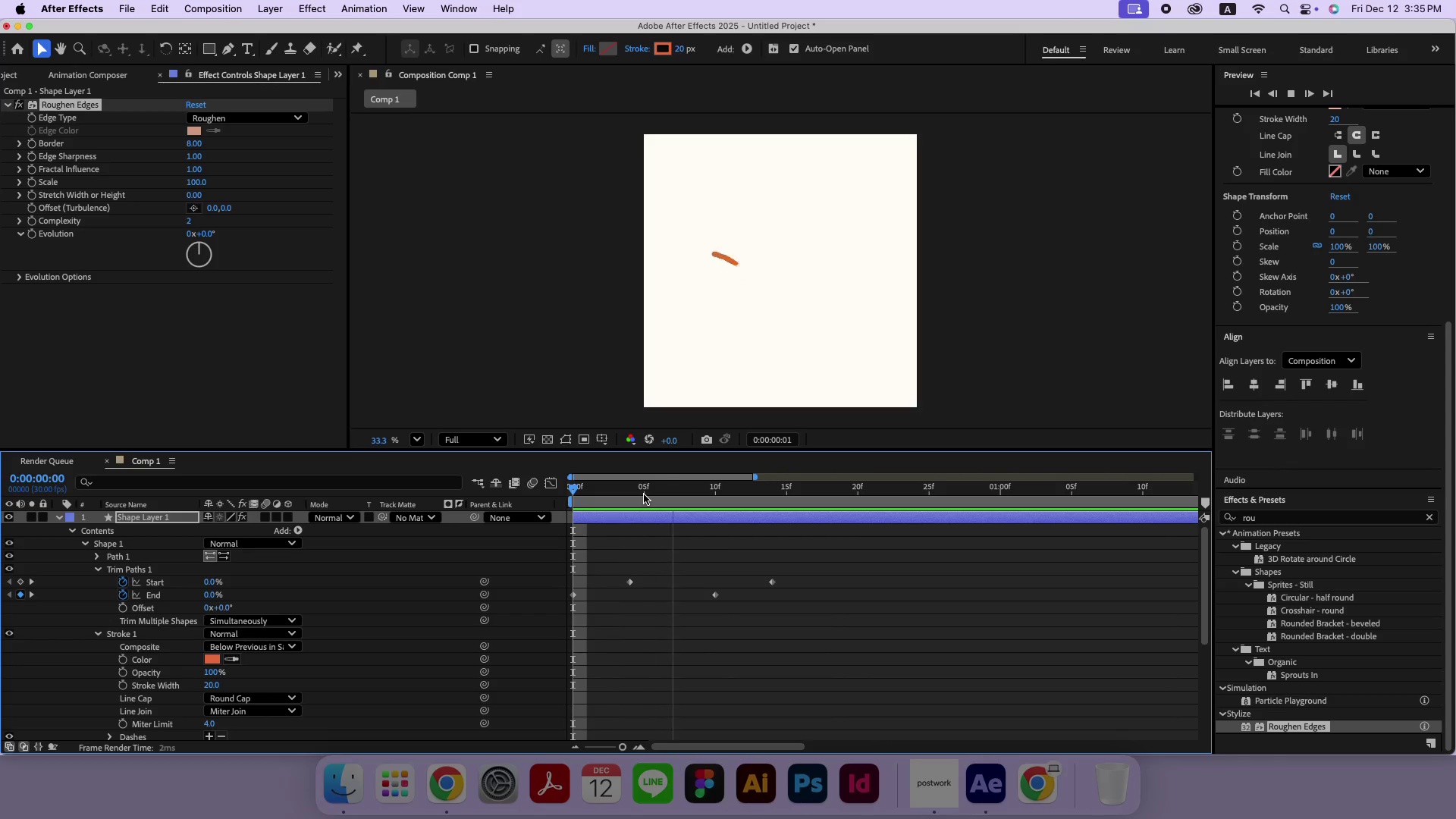 
key(Space)
 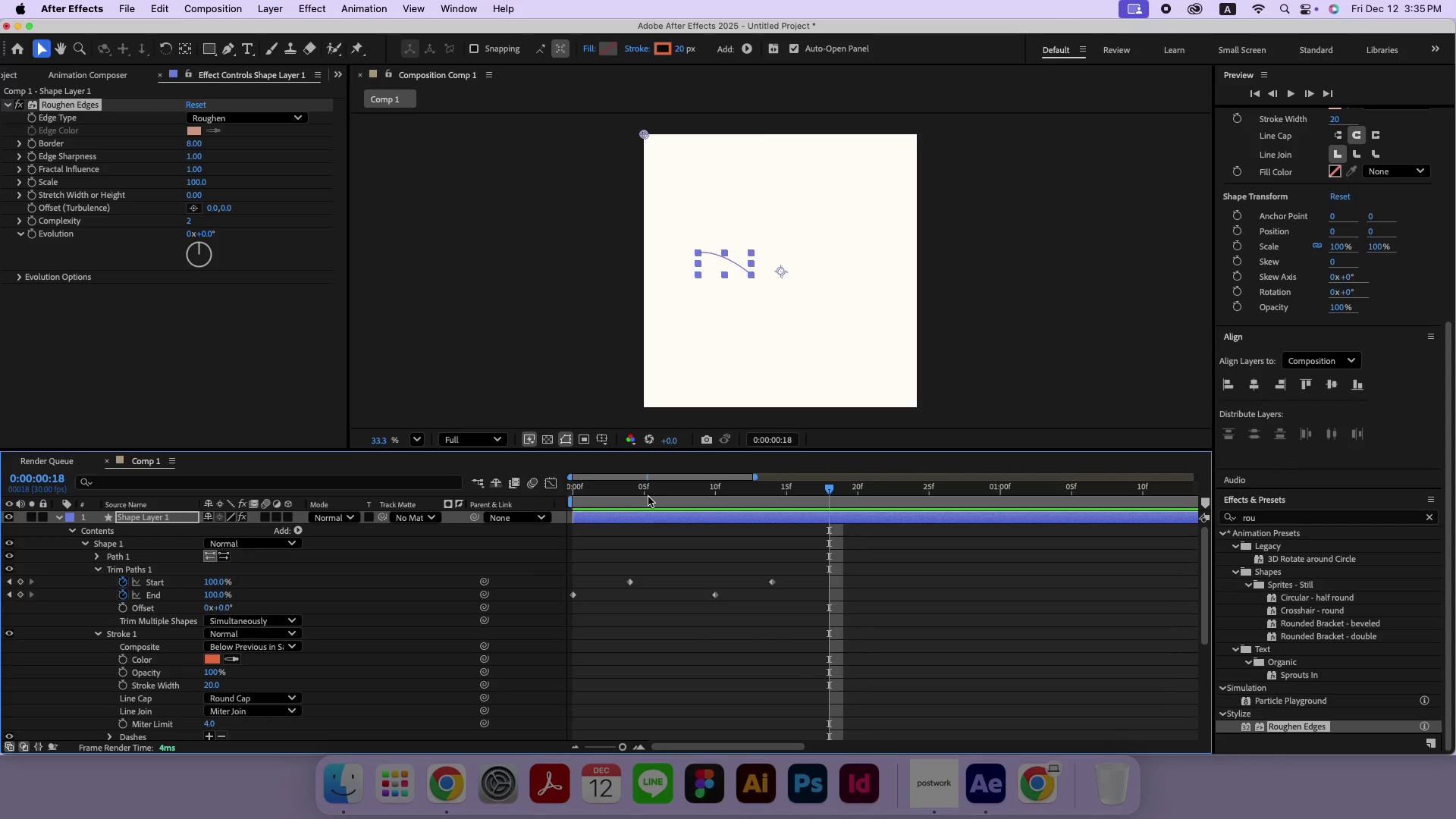 
left_click_drag(start_coordinate=[649, 497], to_coordinate=[629, 494])
 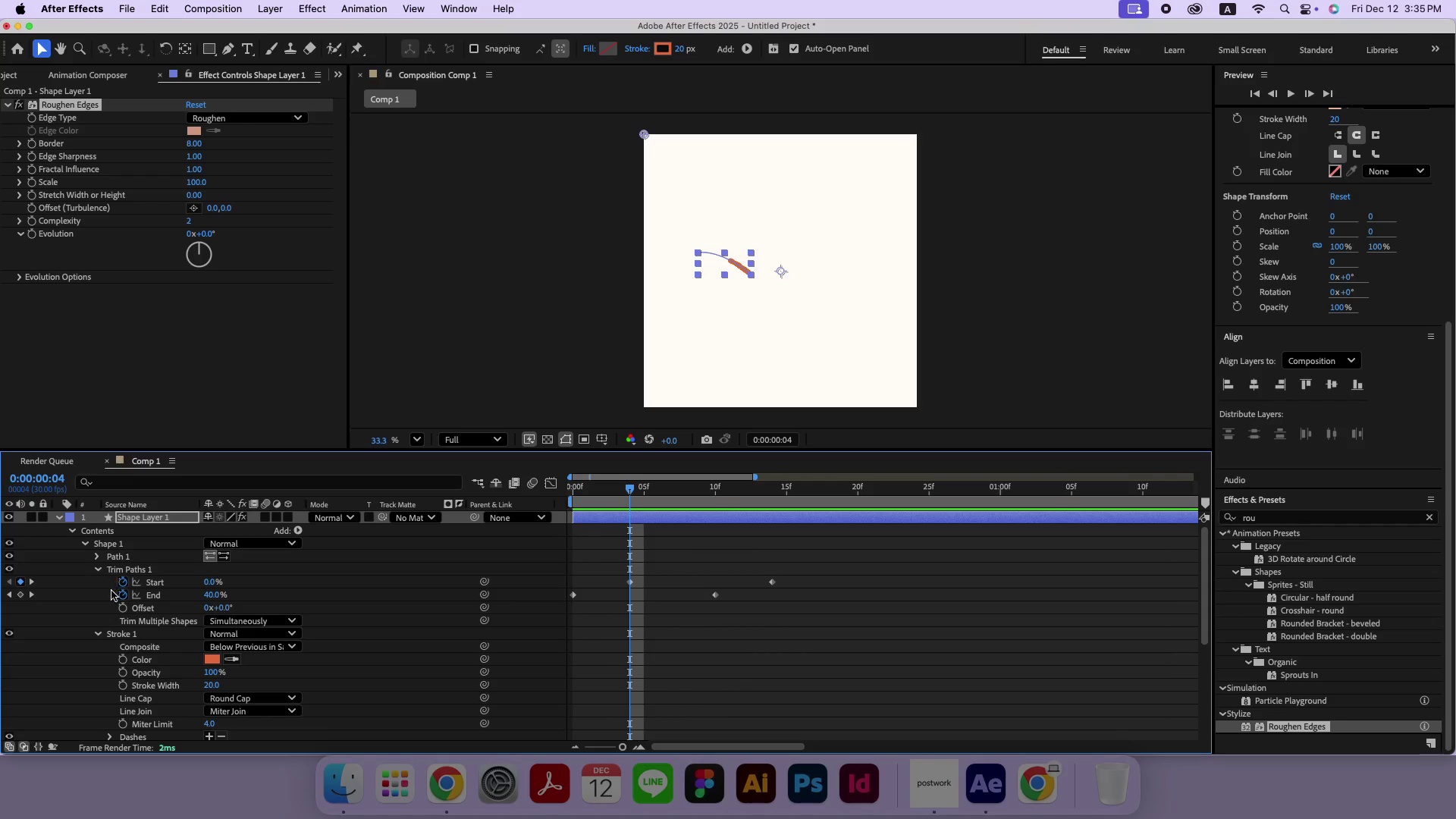 
wait(5.38)
 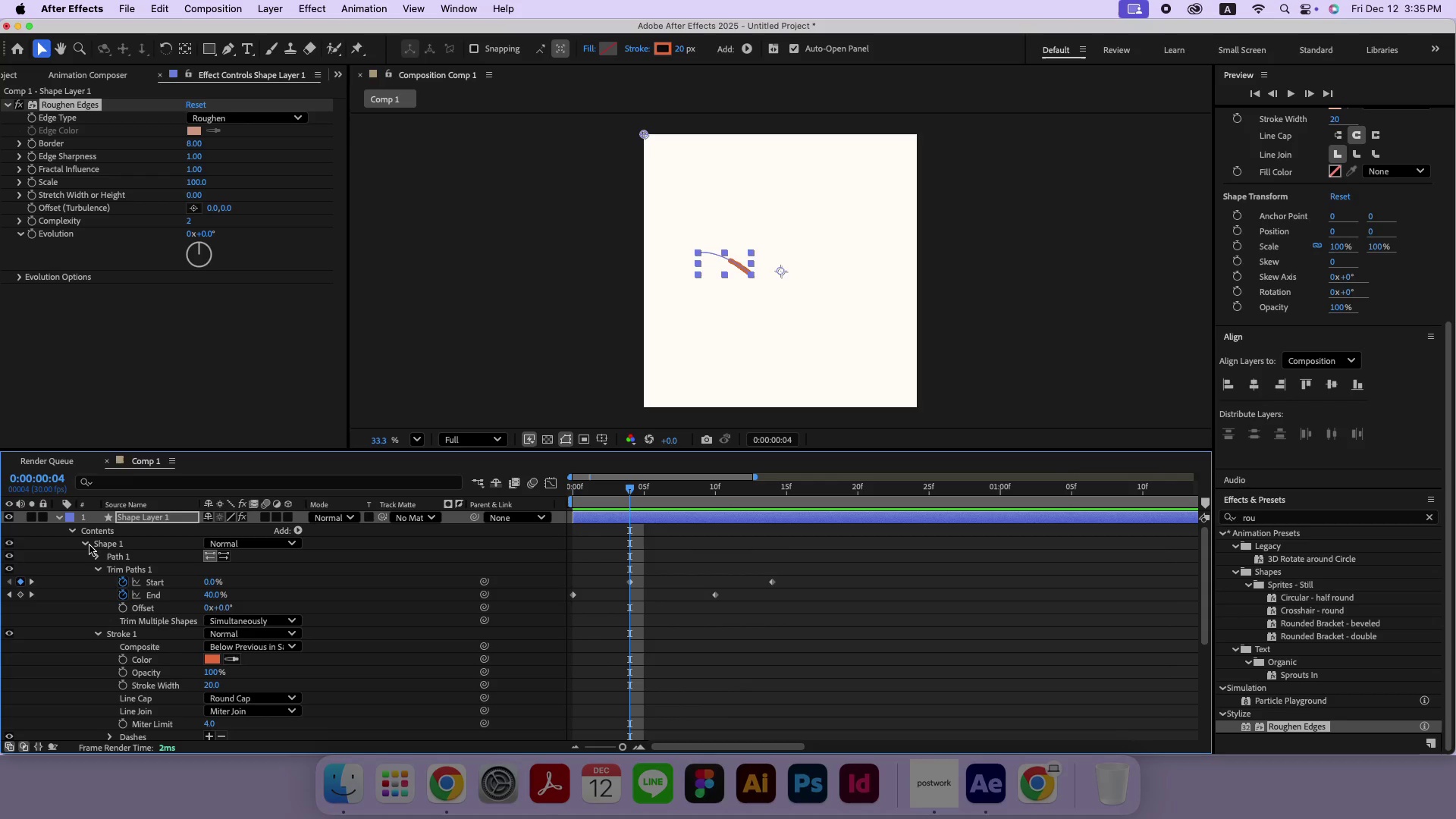 
scroll: coordinate [210, 721], scroll_direction: down, amount: 4.0
 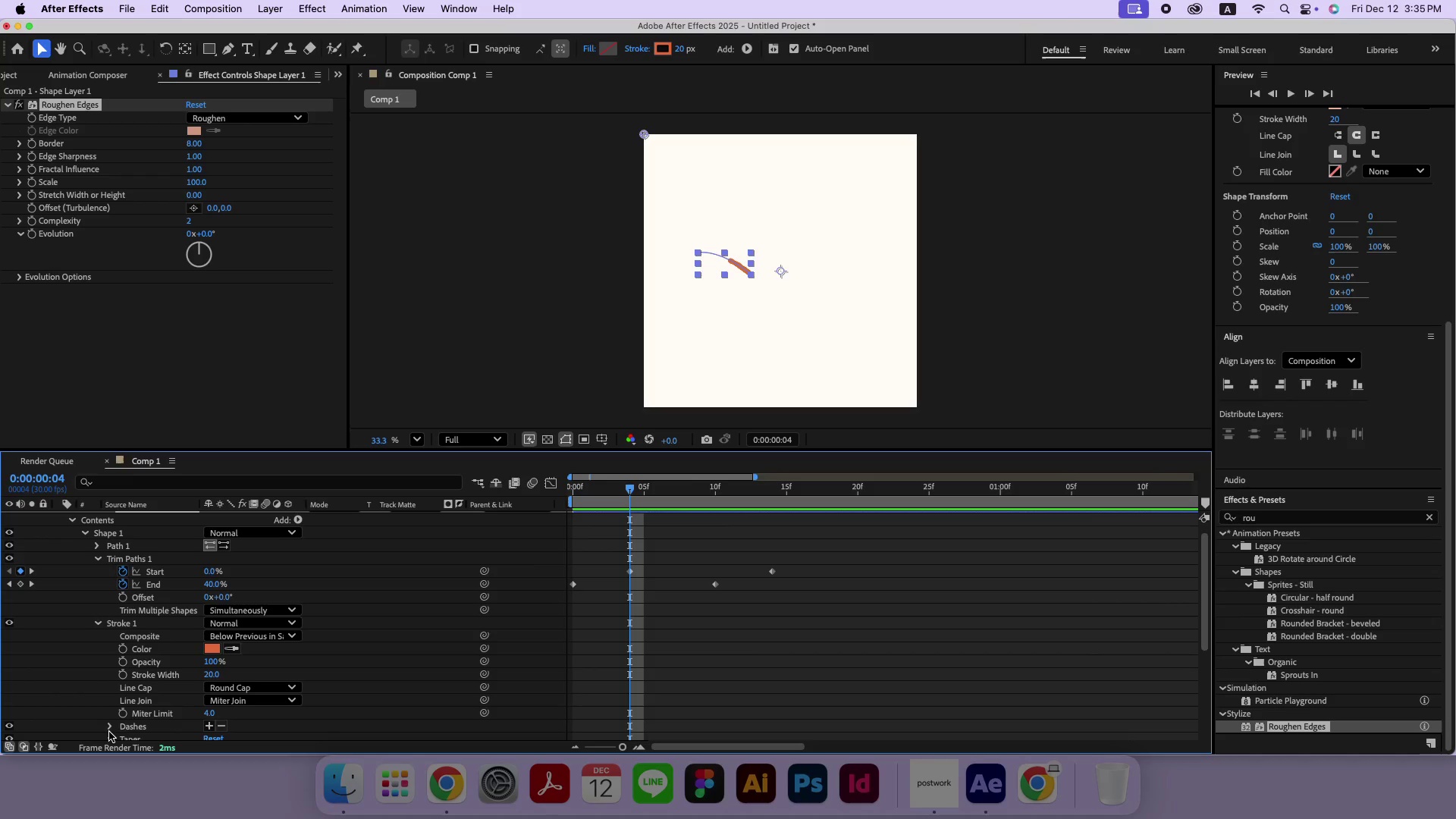 
left_click([108, 730])
 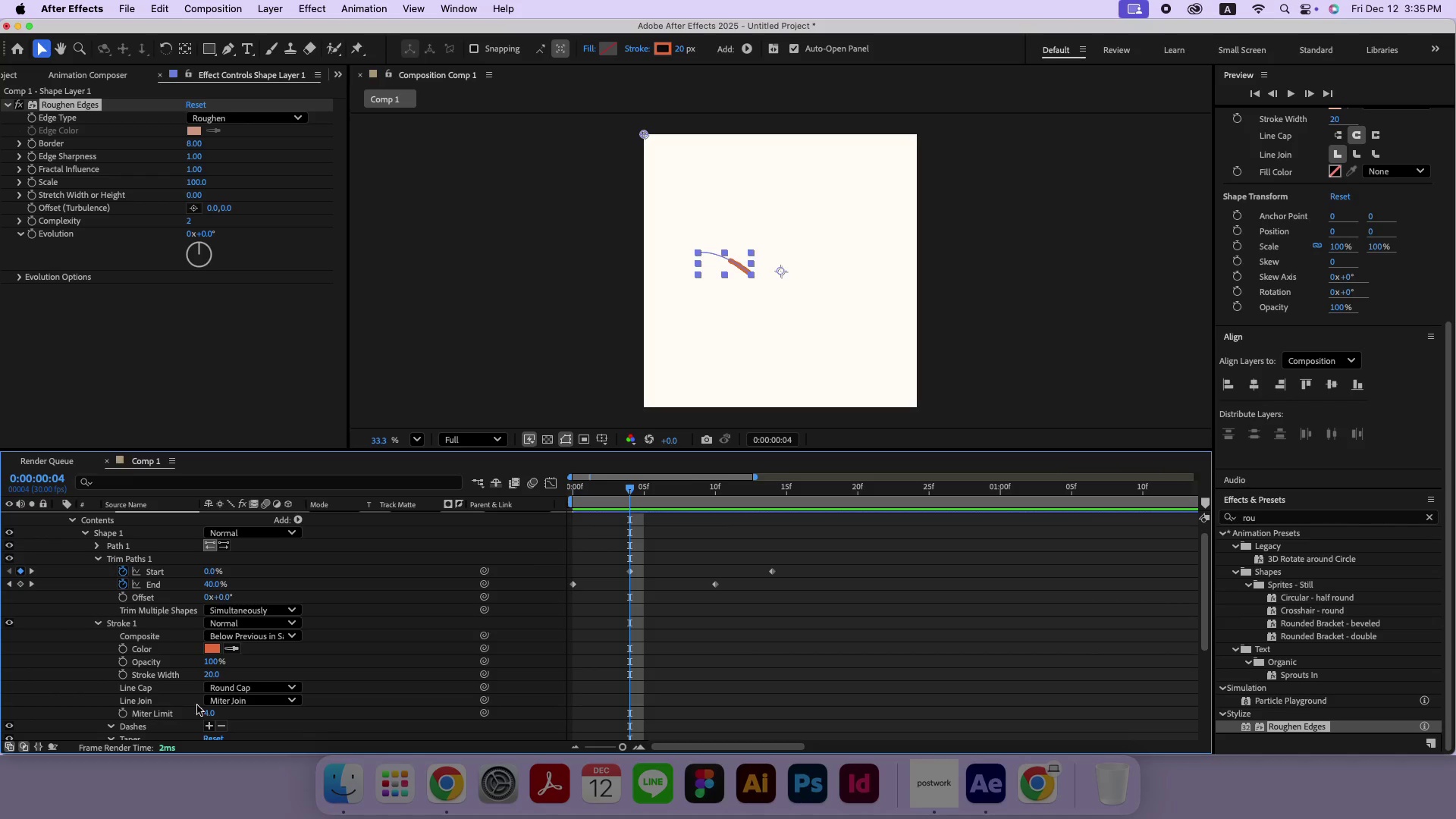 
scroll: coordinate [215, 700], scroll_direction: down, amount: 3.0
 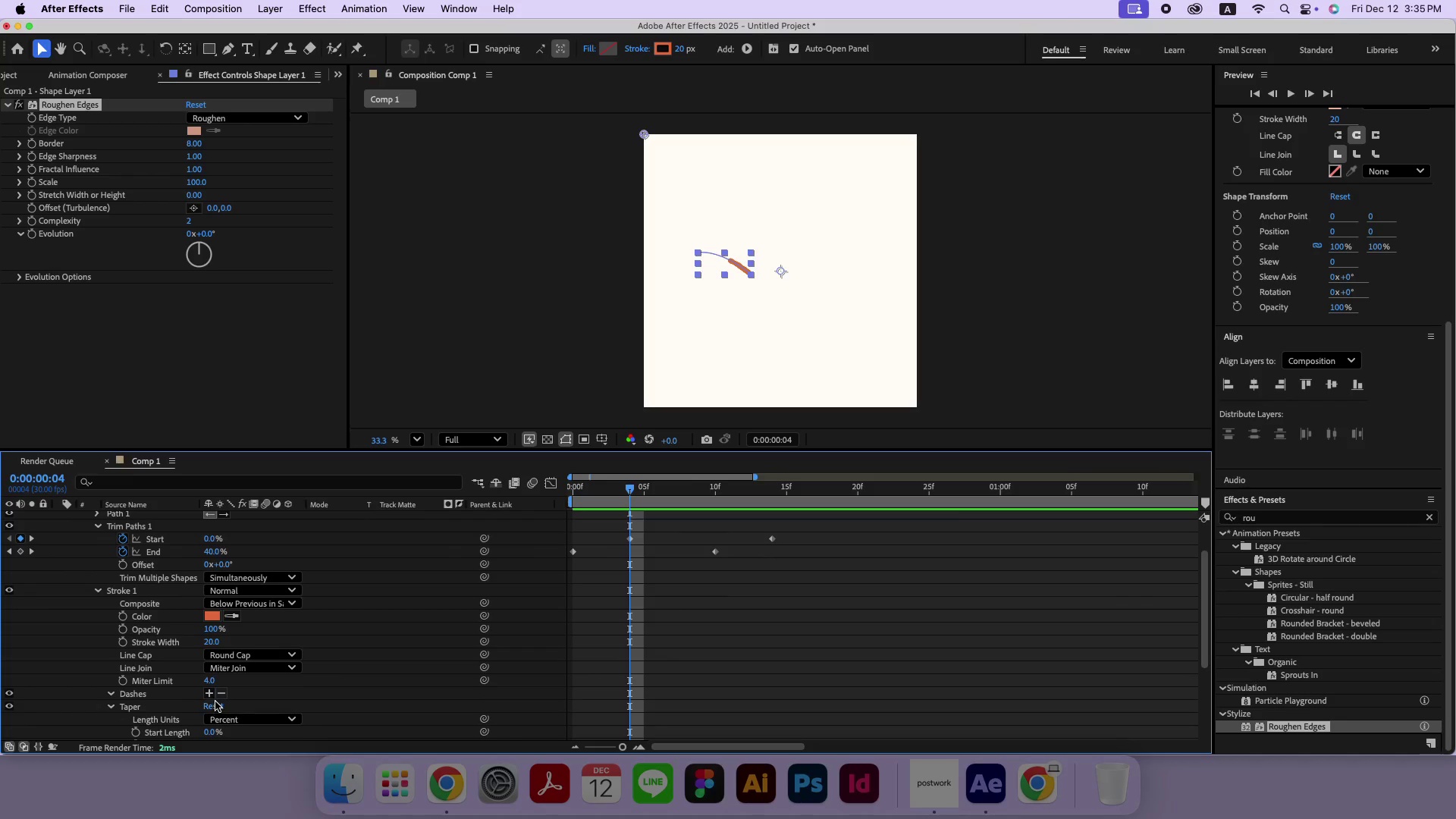 
left_click([212, 696])